 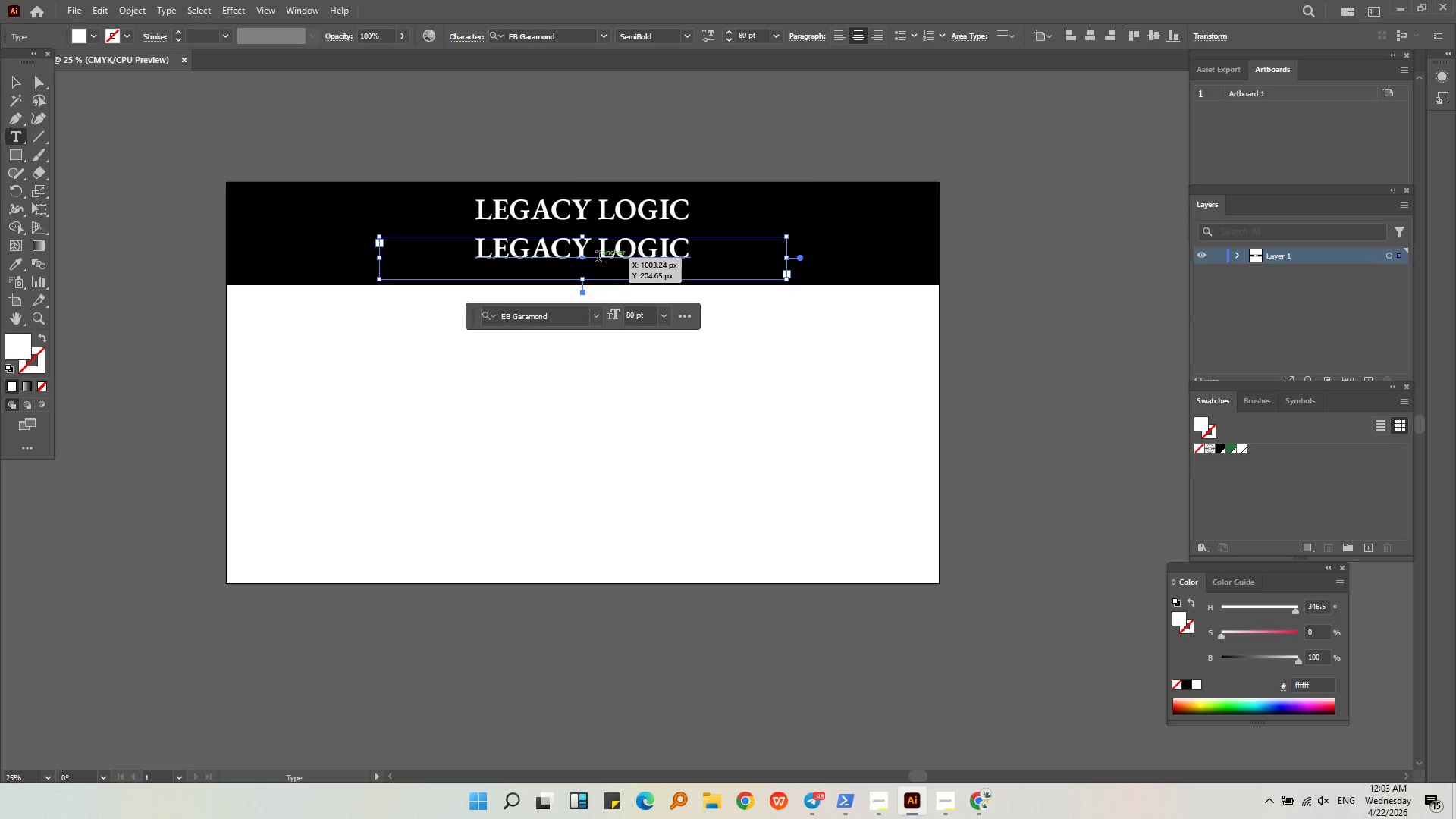 
triple_click([598, 258])
 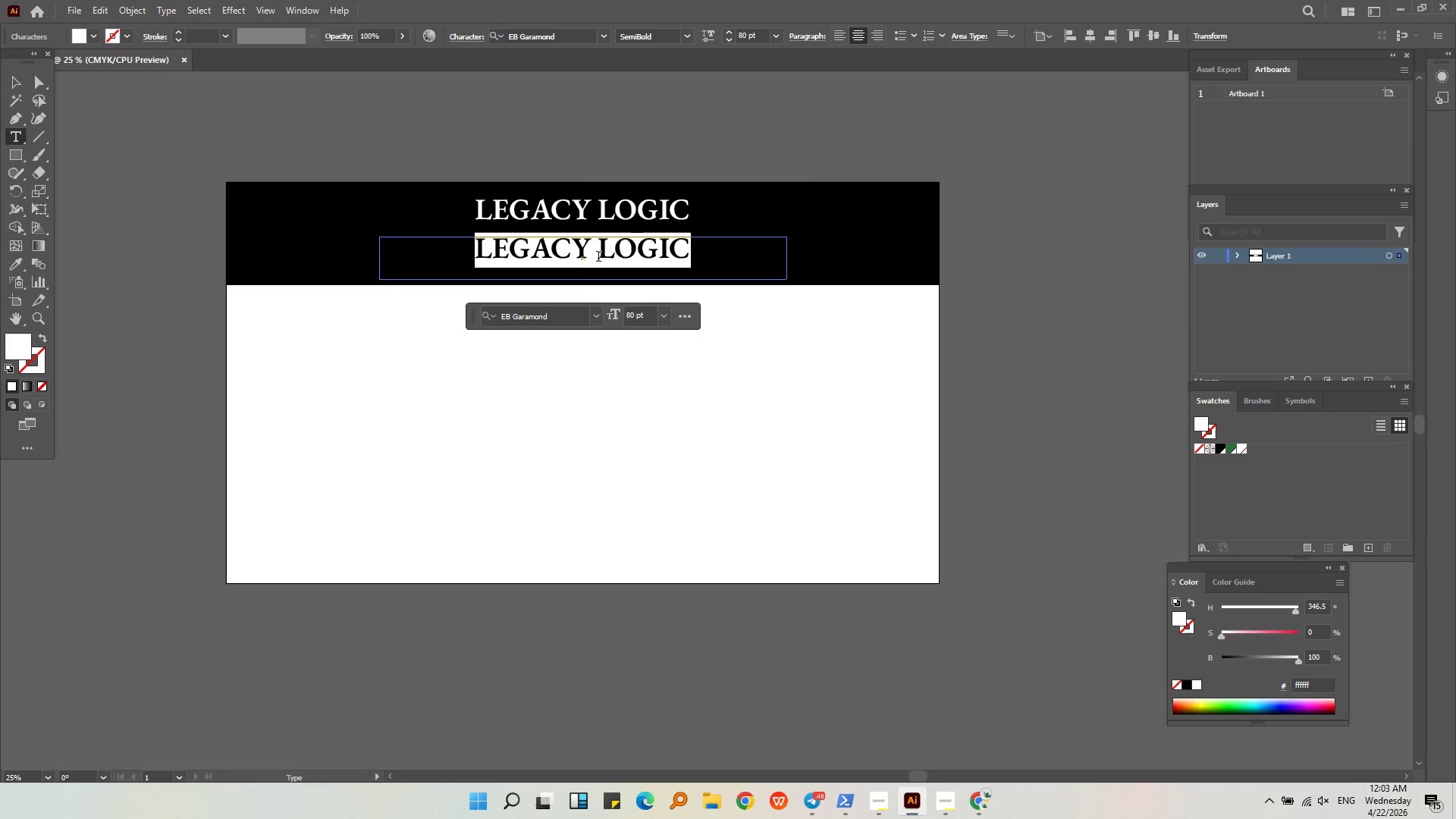 
key(Control+V)
 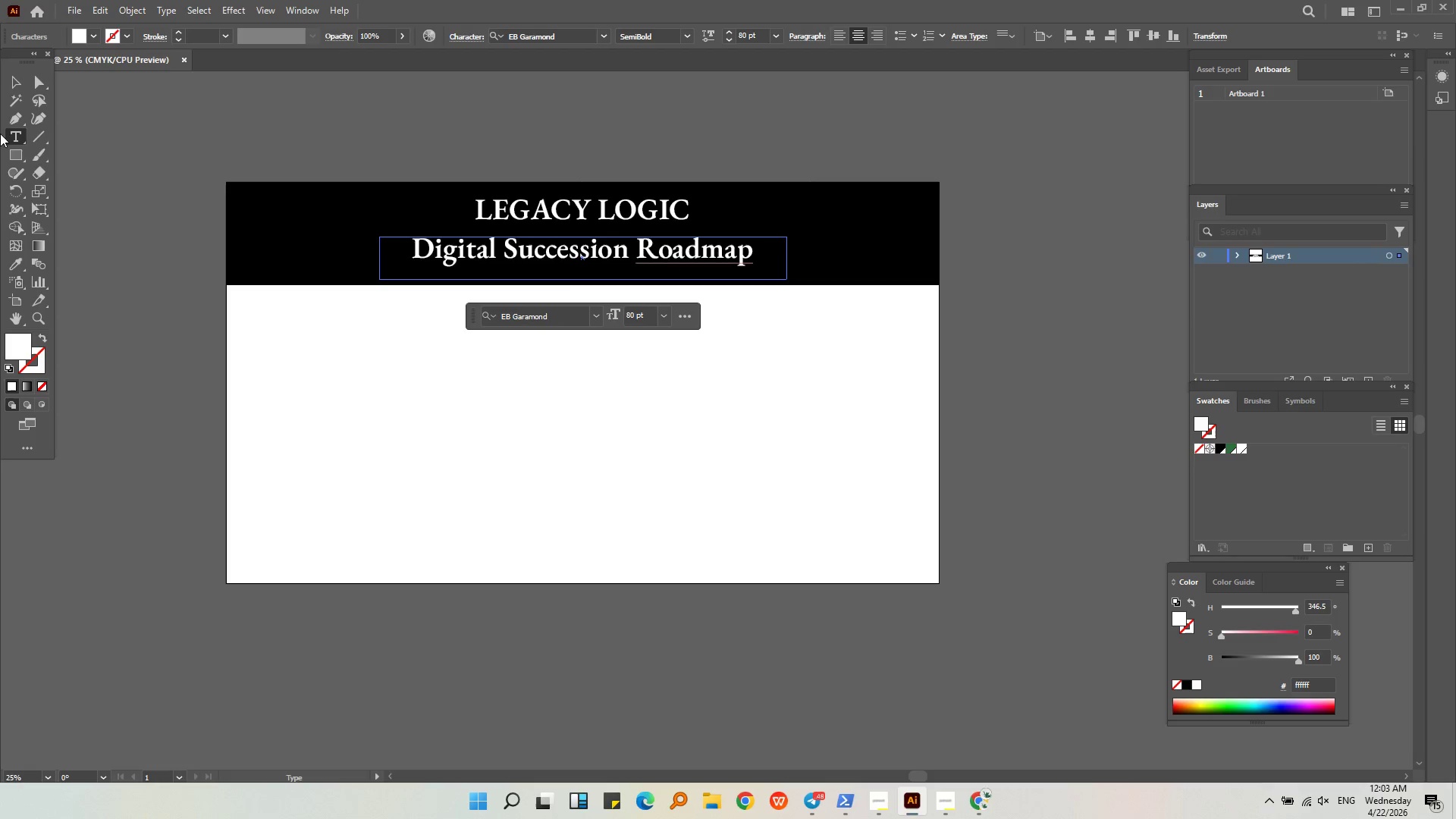 
left_click([14, 86])
 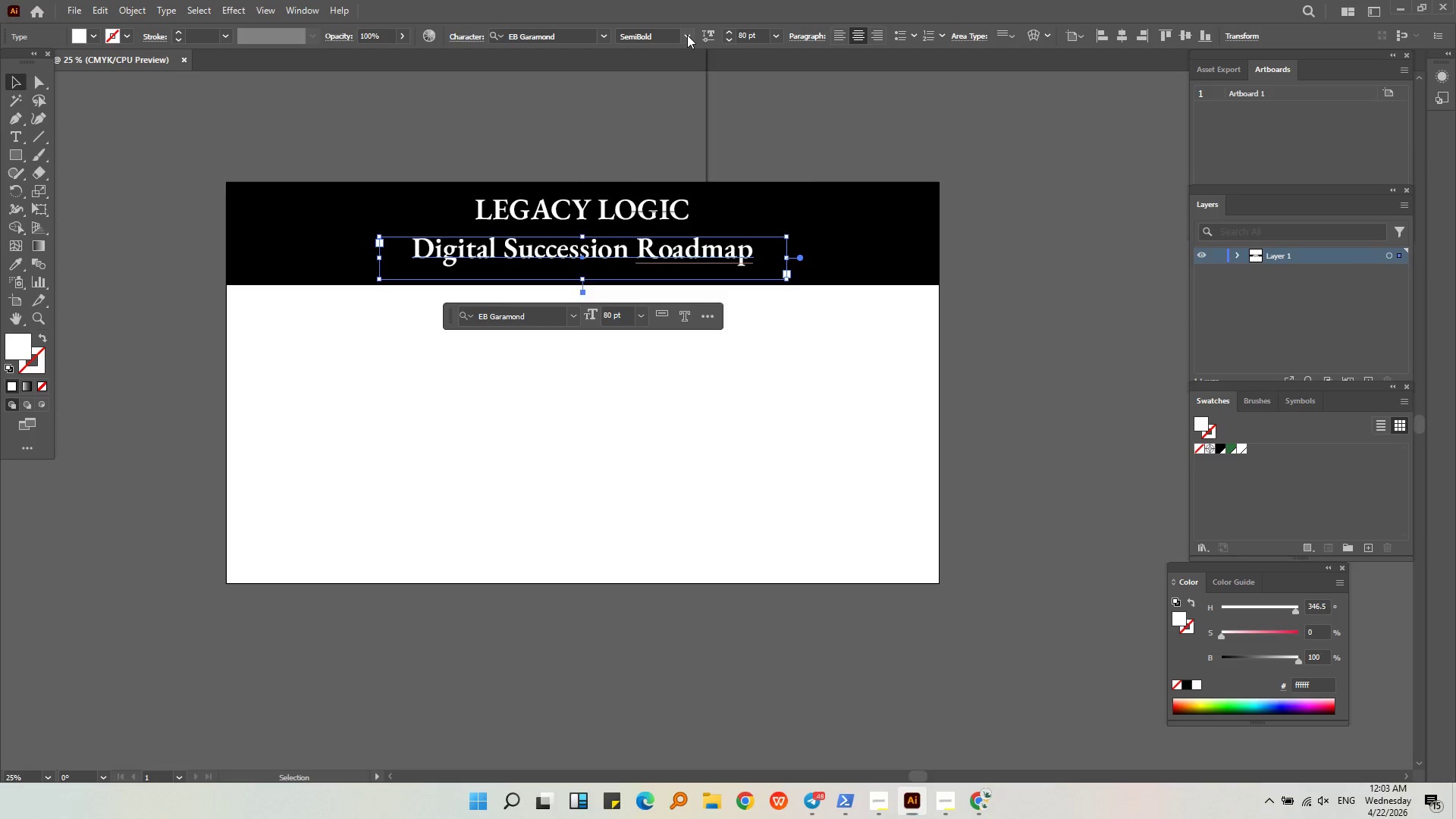 
double_click([686, 56])
 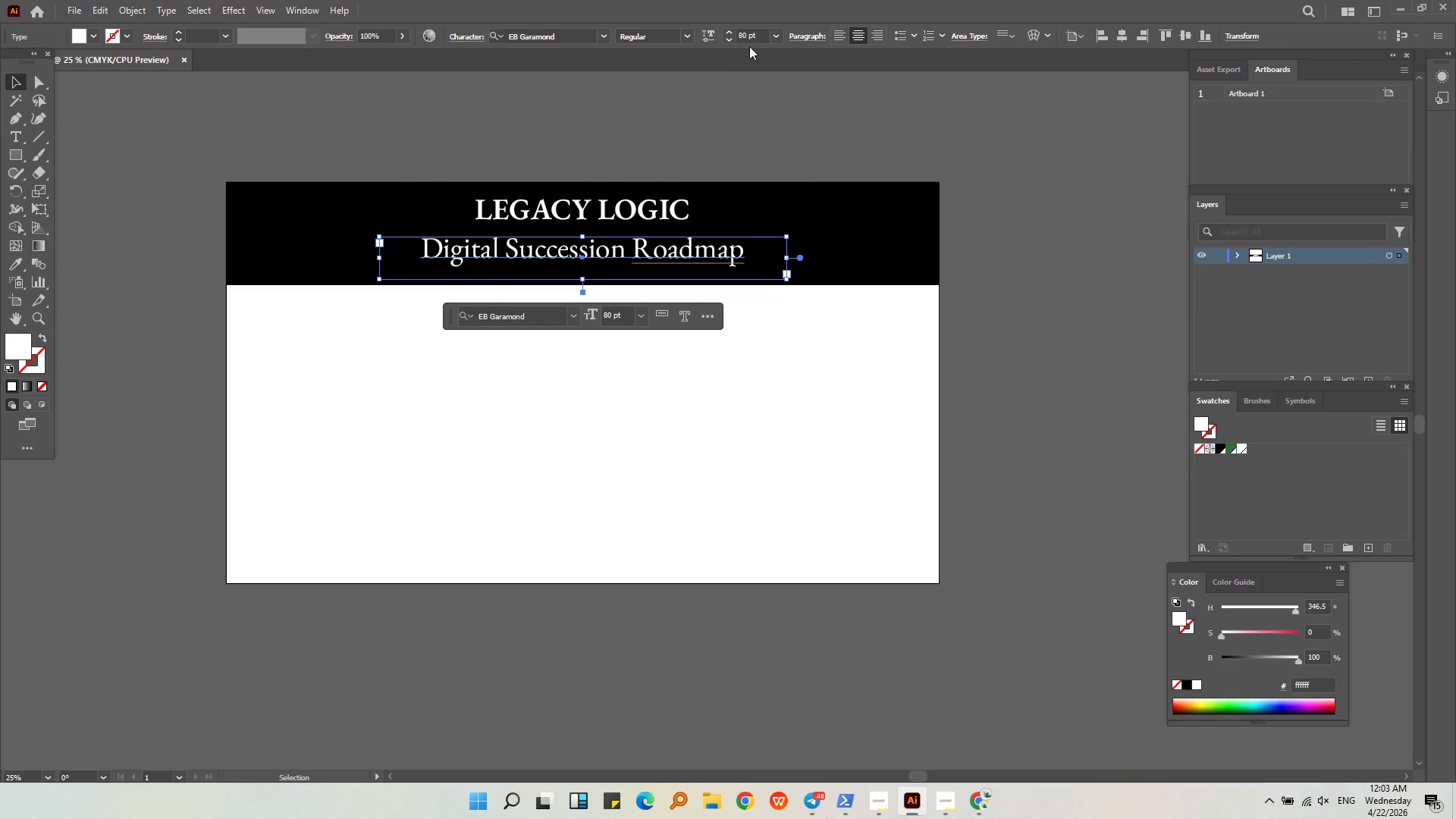 
left_click_drag(start_coordinate=[747, 38], to_coordinate=[701, 42])
 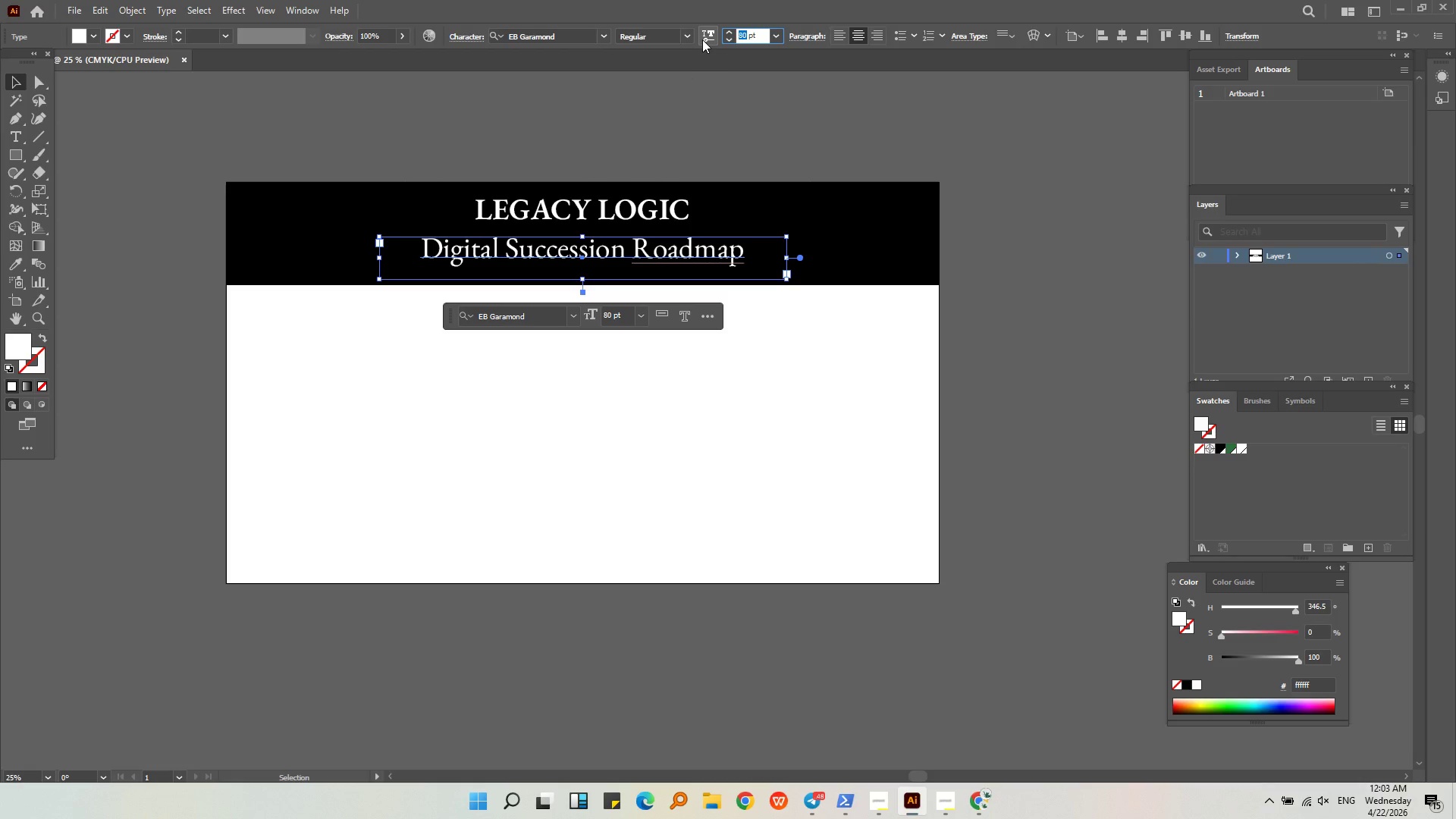 
key(Numpad6)
 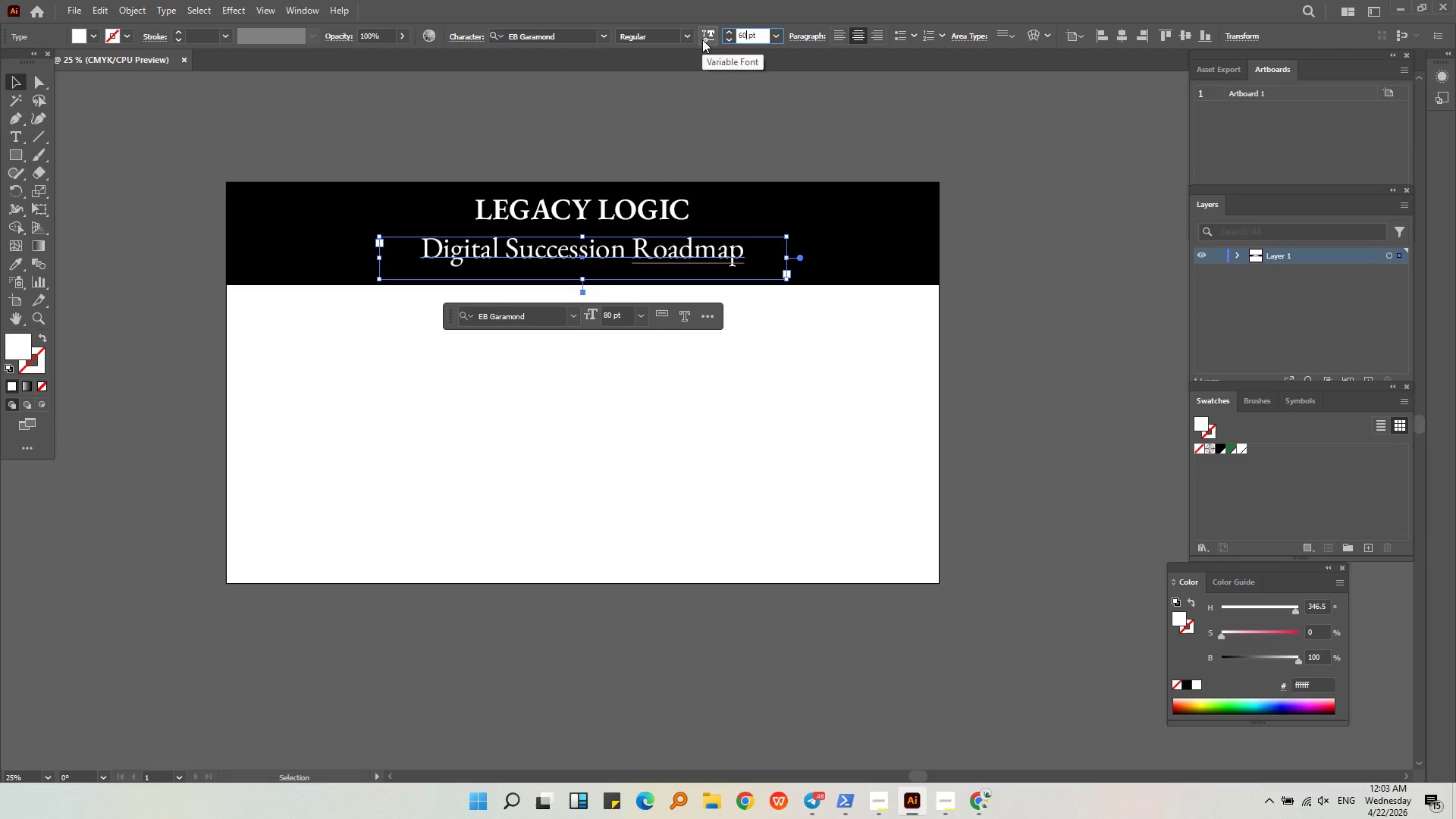 
key(Numpad0)
 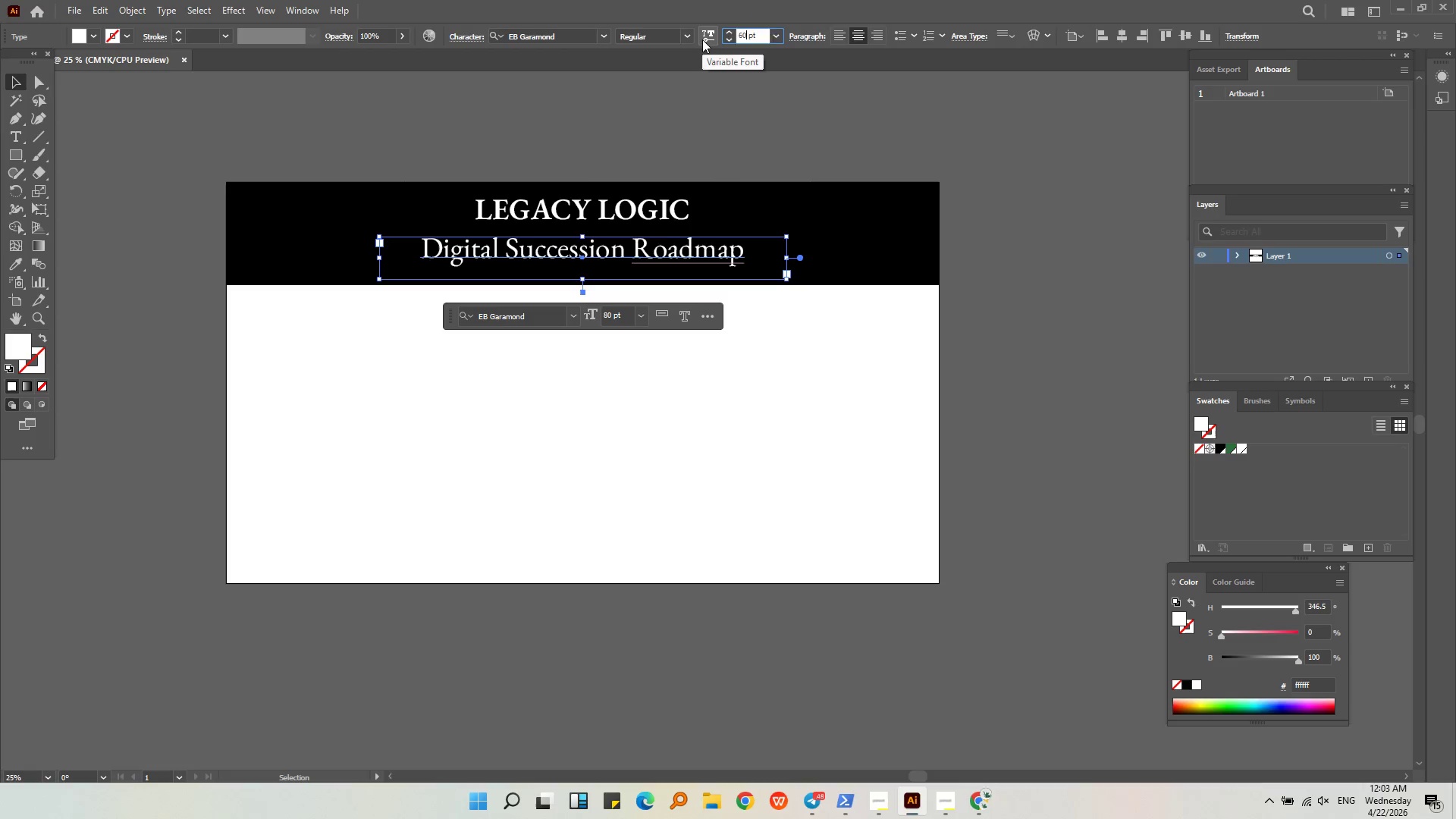 
key(NumpadEnter)
 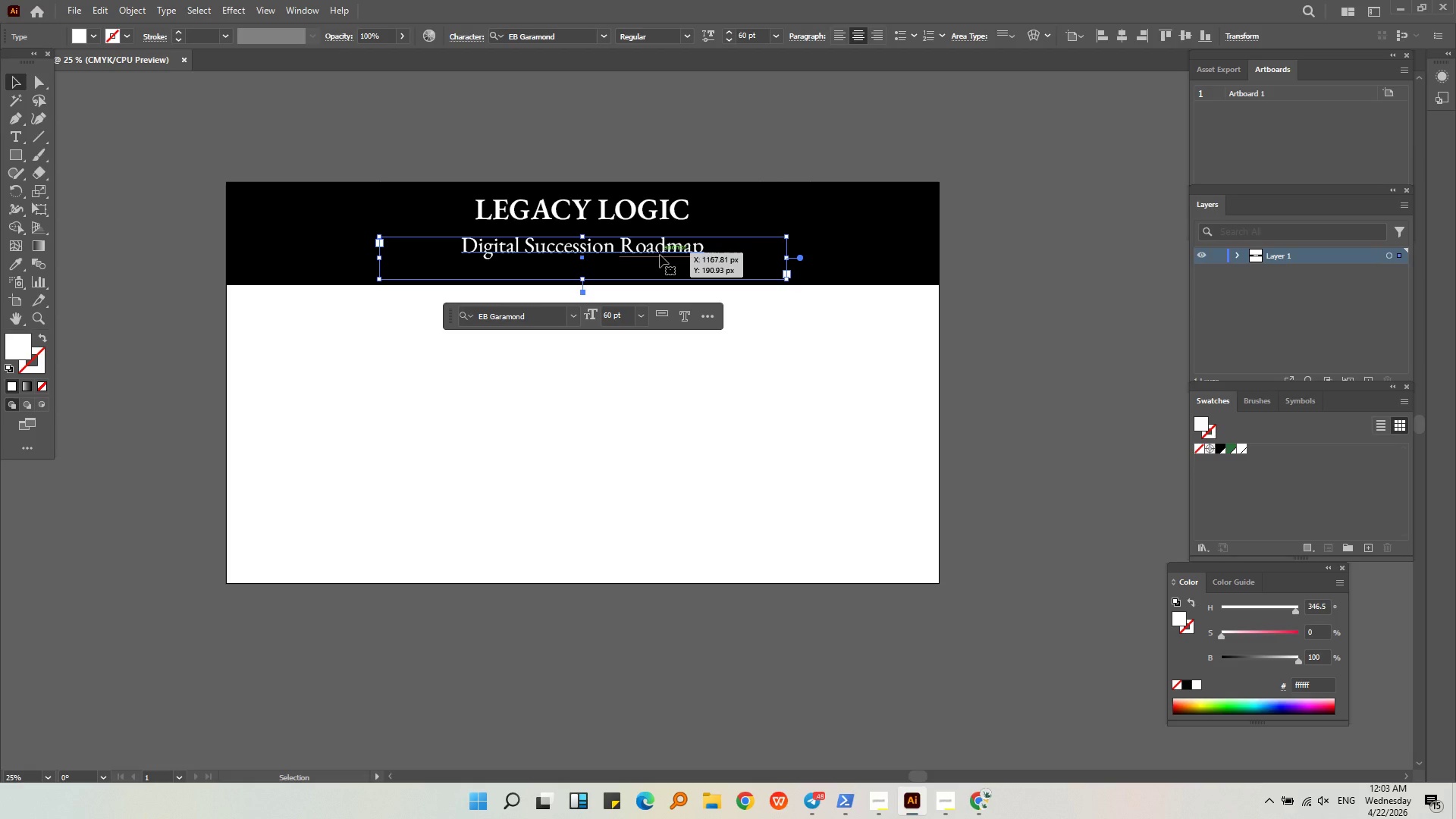 
key(Control+Z)
 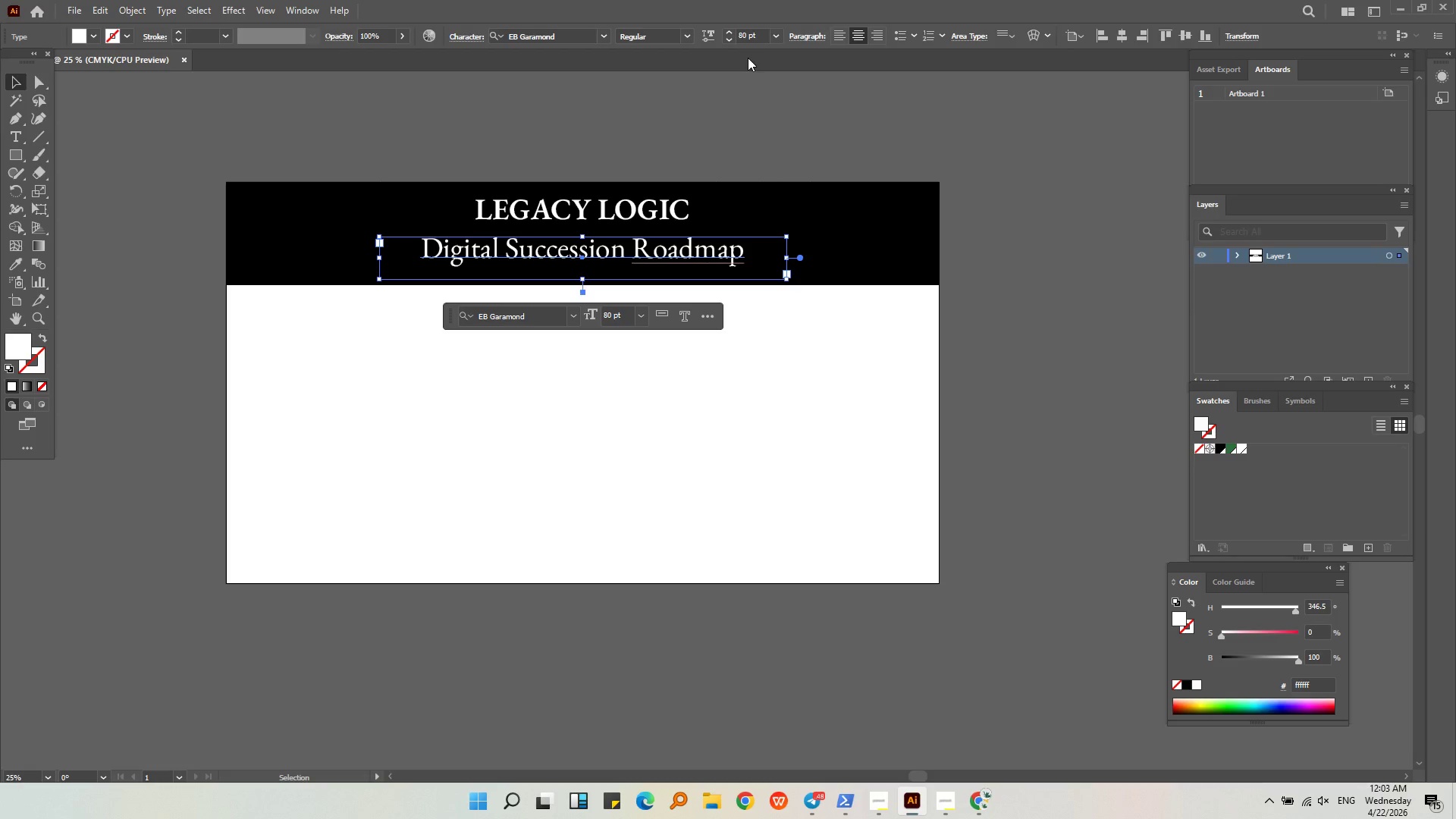 
left_click_drag(start_coordinate=[746, 30], to_coordinate=[720, 34])
 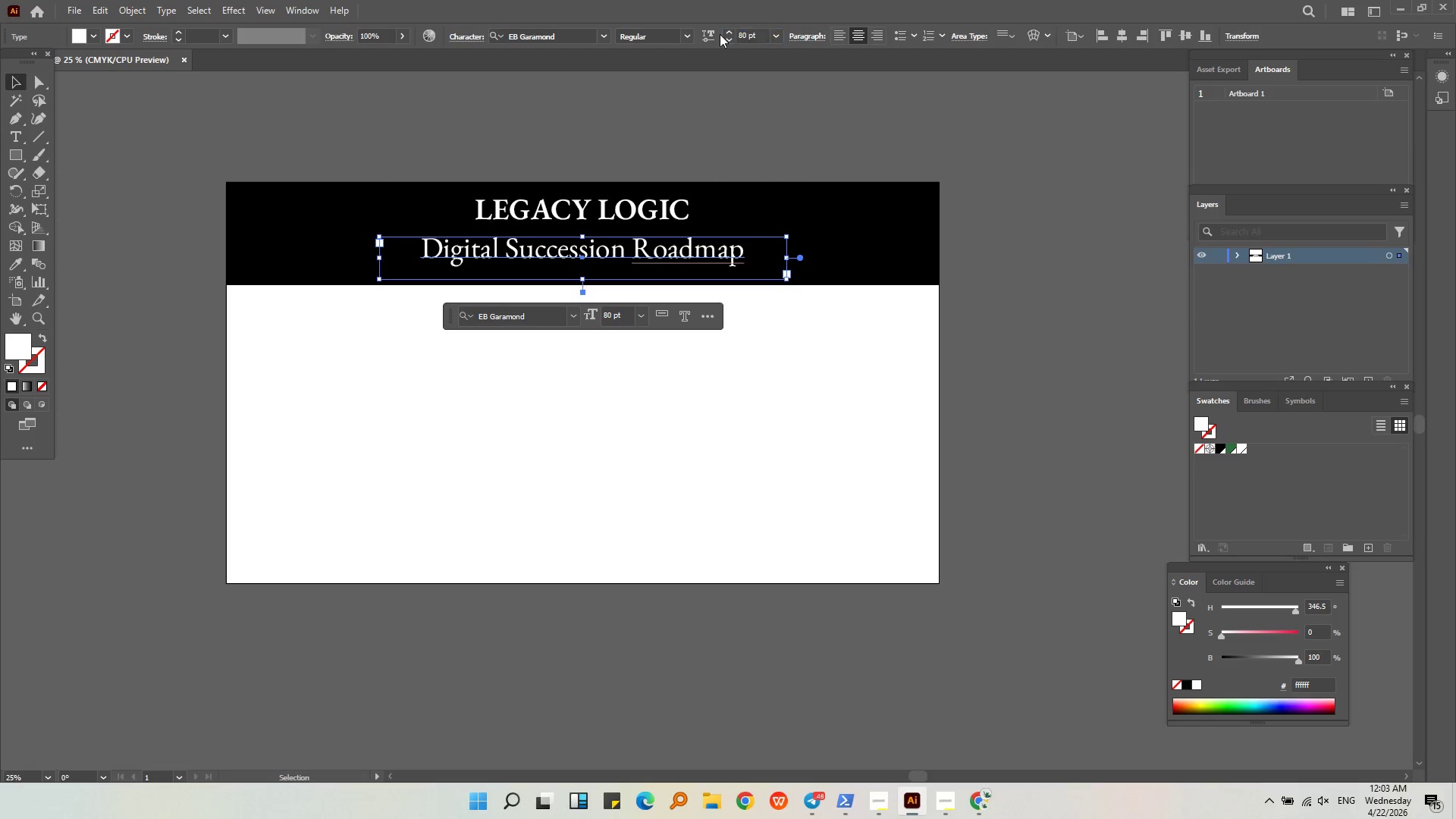 
left_click_drag(start_coordinate=[720, 34], to_coordinate=[798, 510])
 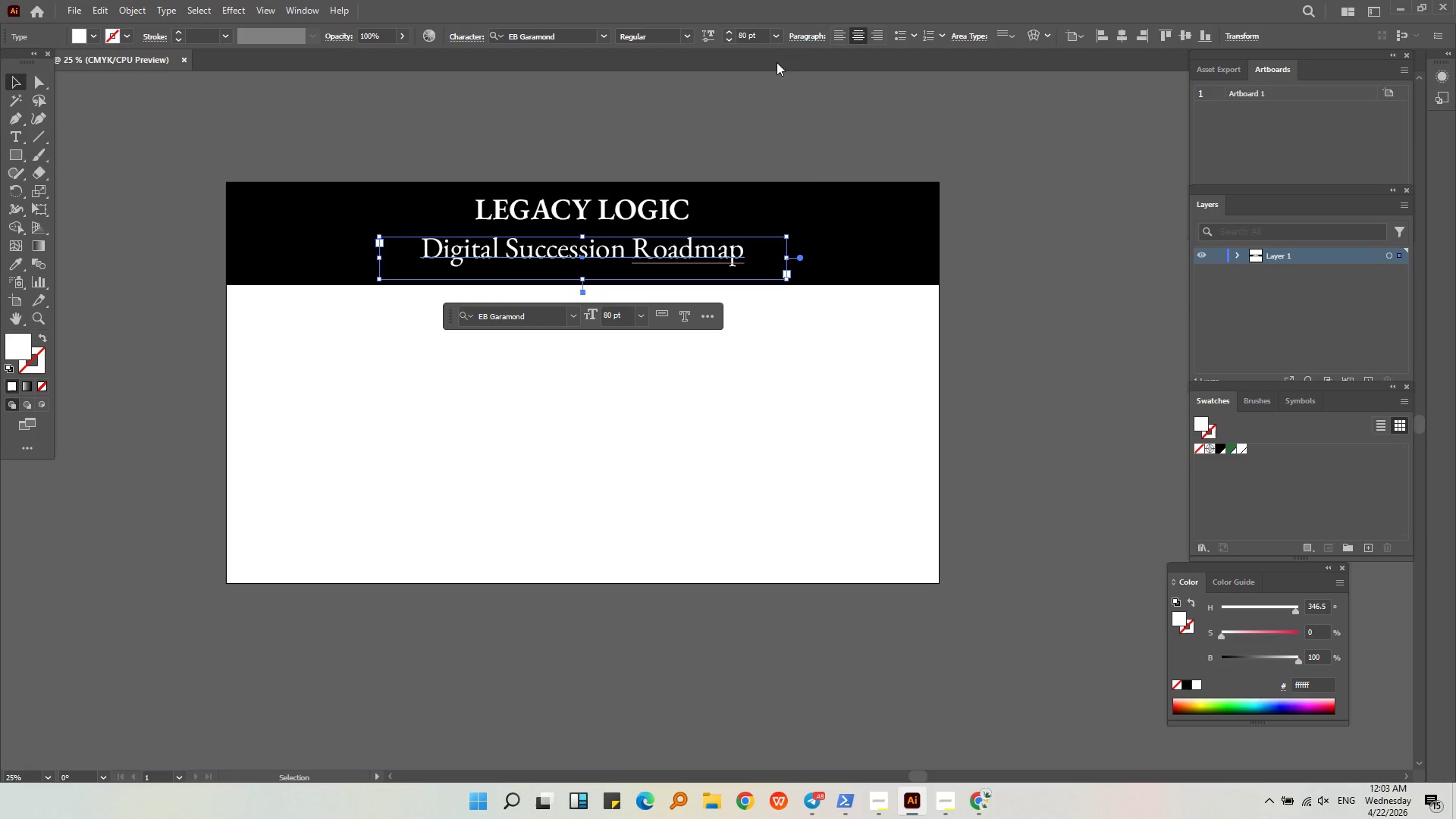 
key(Numpad6)
 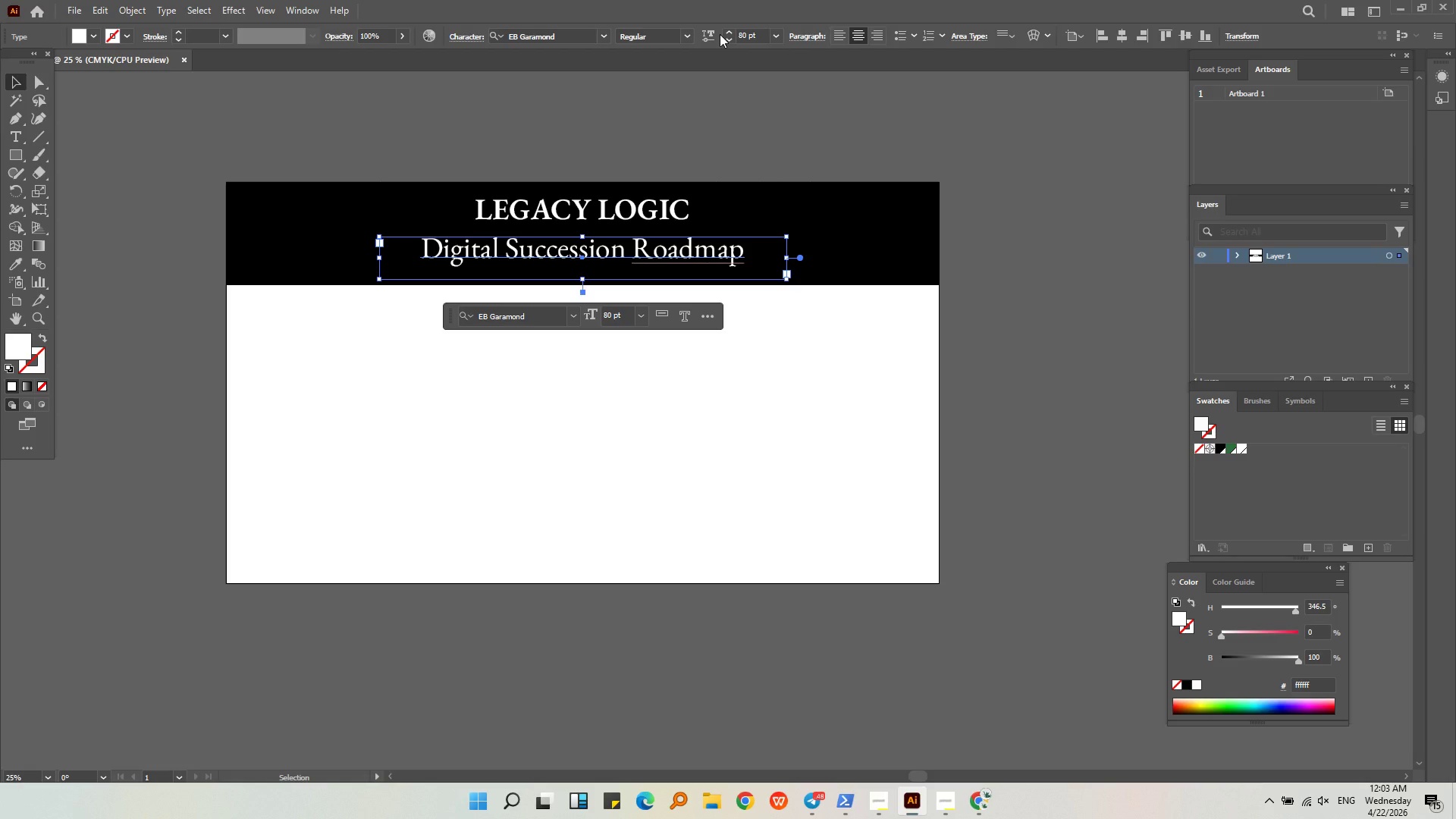 
key(Numpad0)
 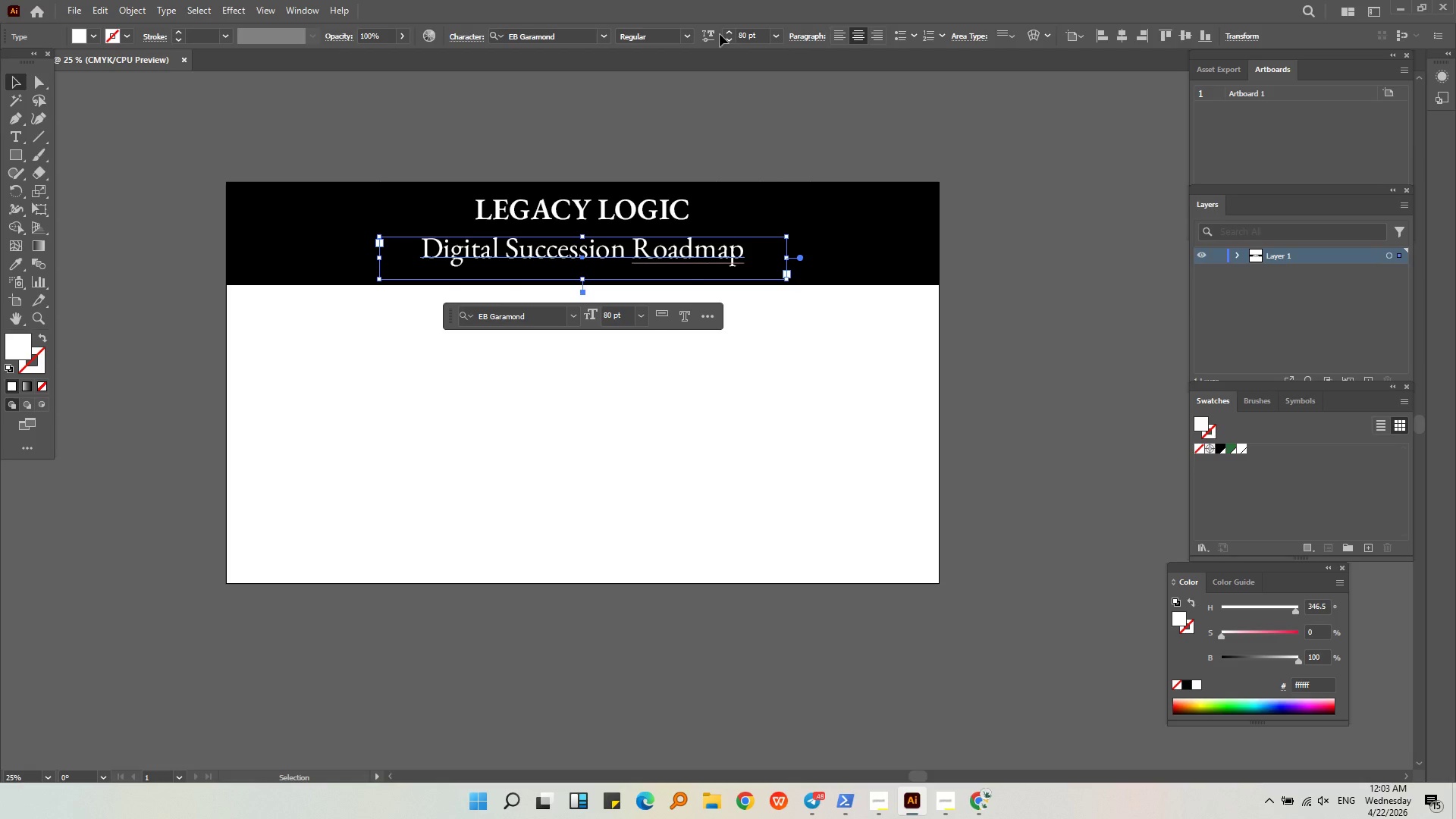 
key(NumpadEnter)
 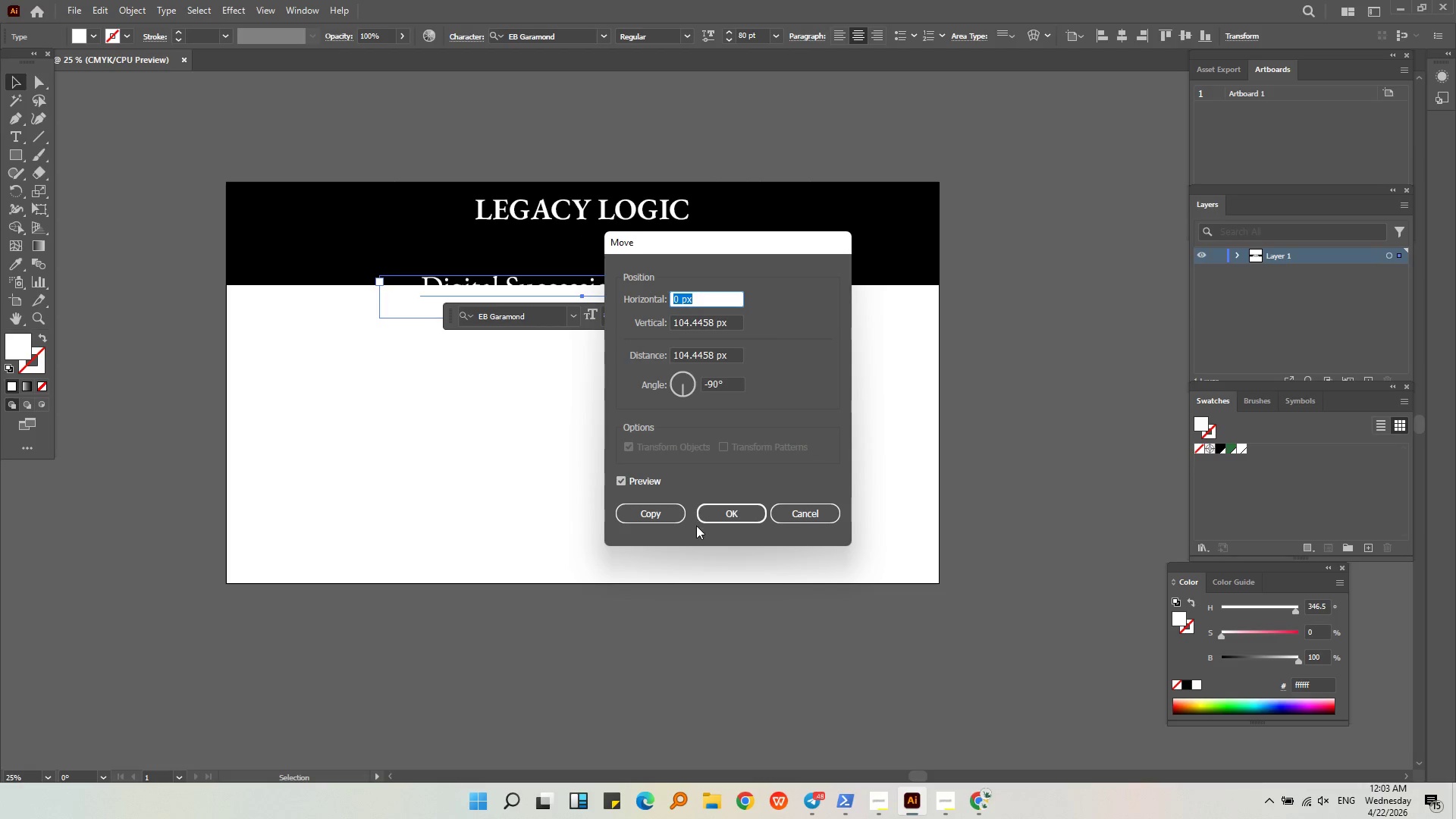 
left_click([798, 510])
 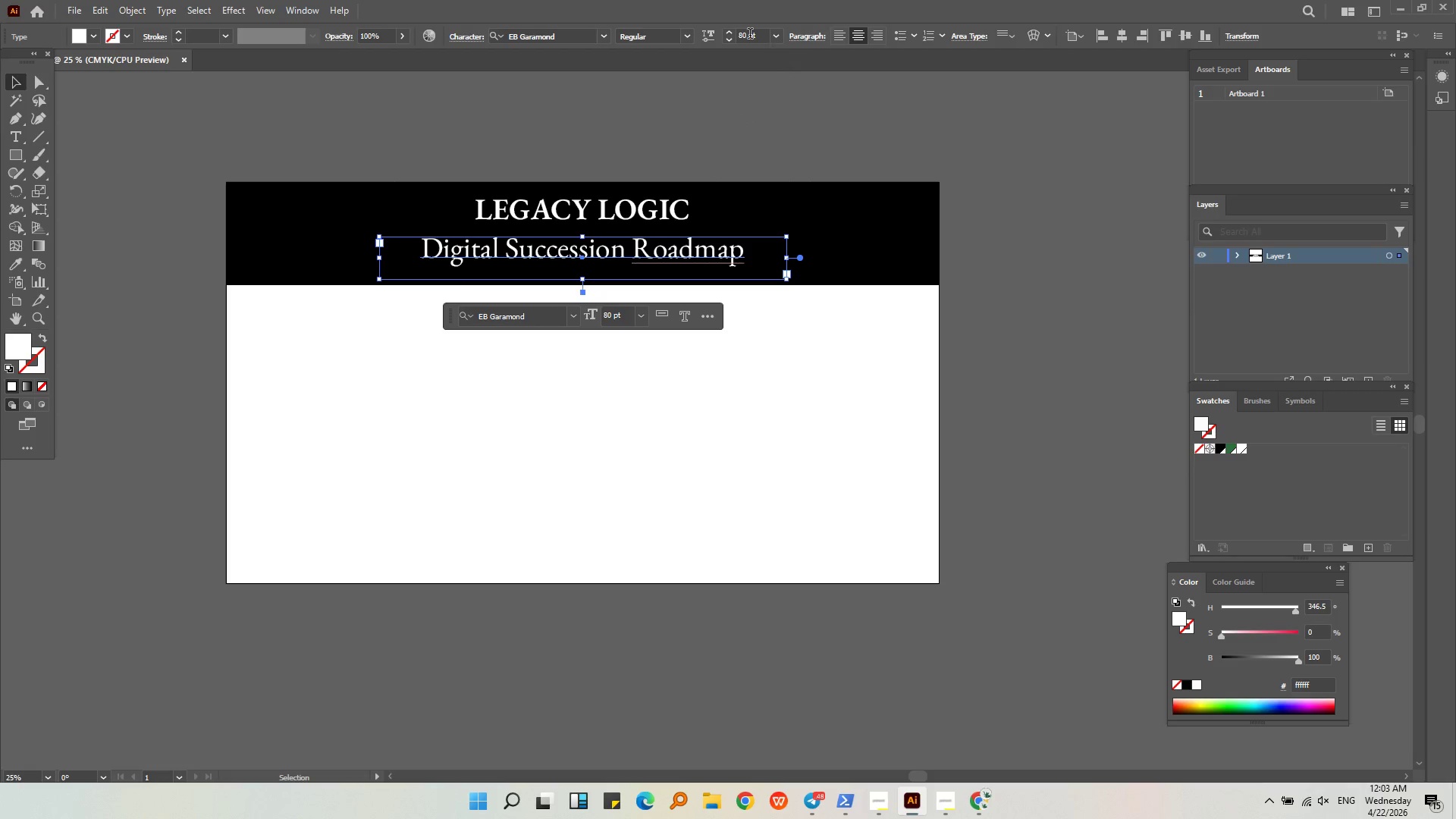 
left_click_drag(start_coordinate=[749, 36], to_coordinate=[712, 39])
 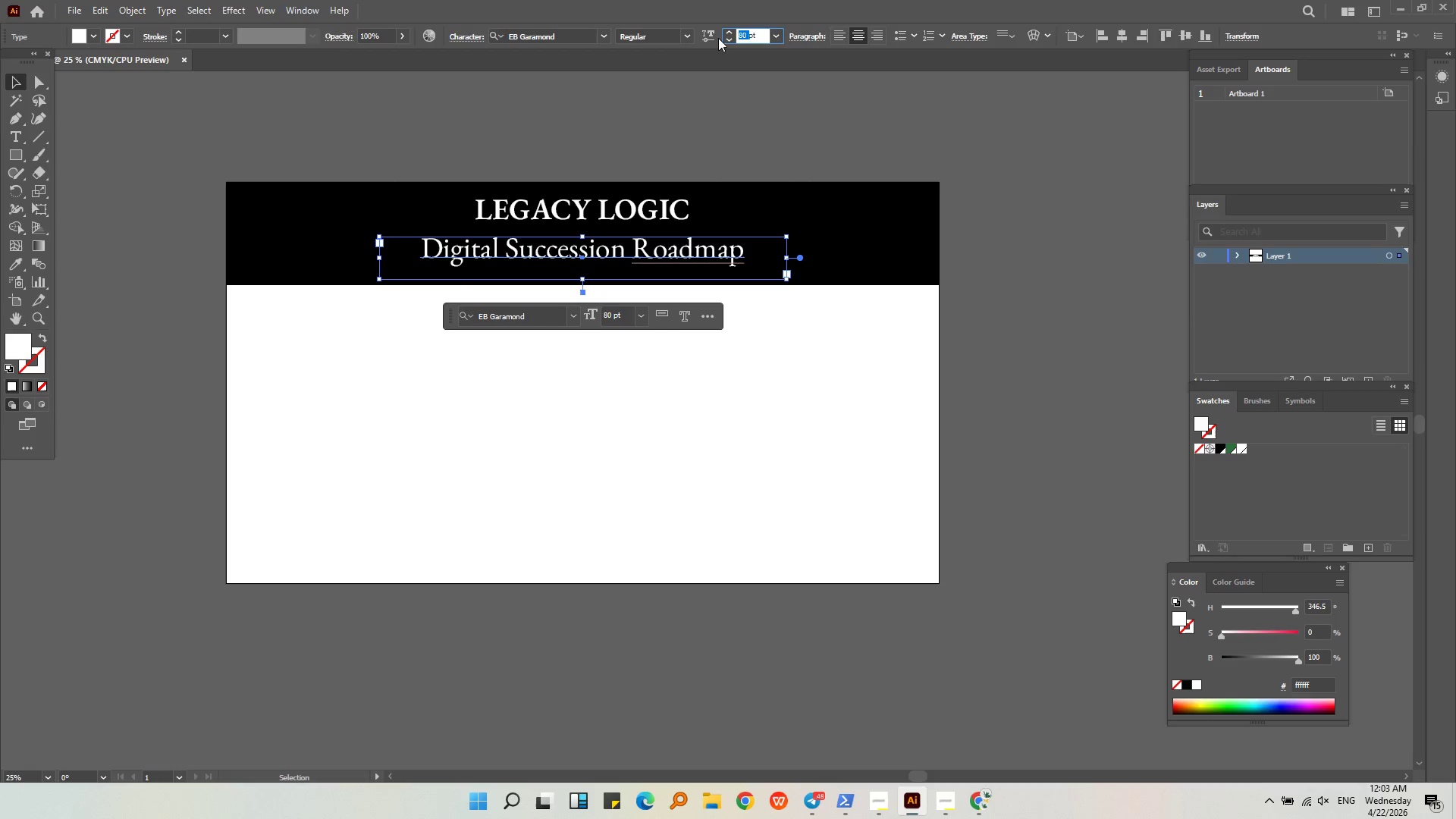 
key(Numpad6)
 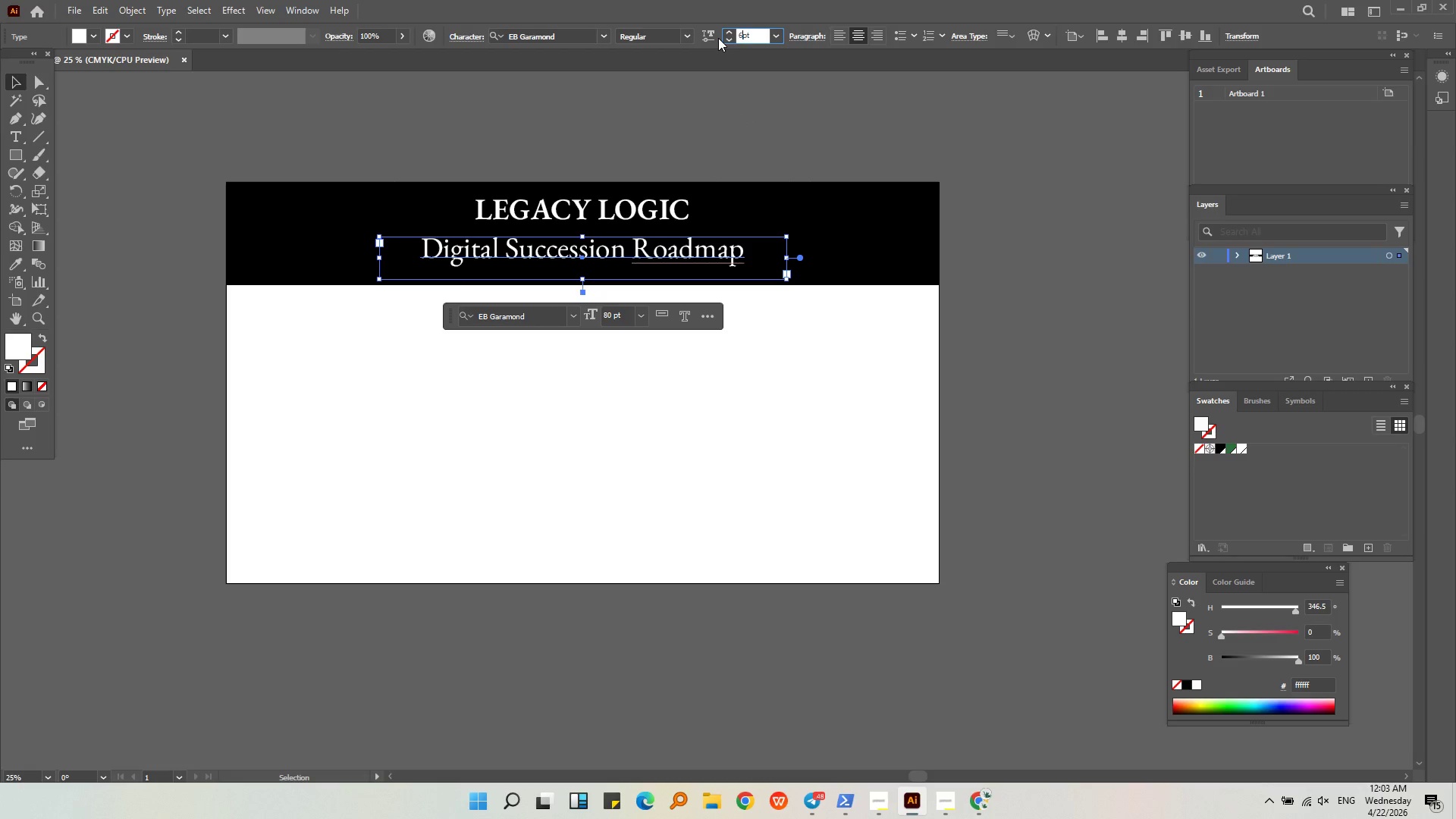 
key(Numpad0)
 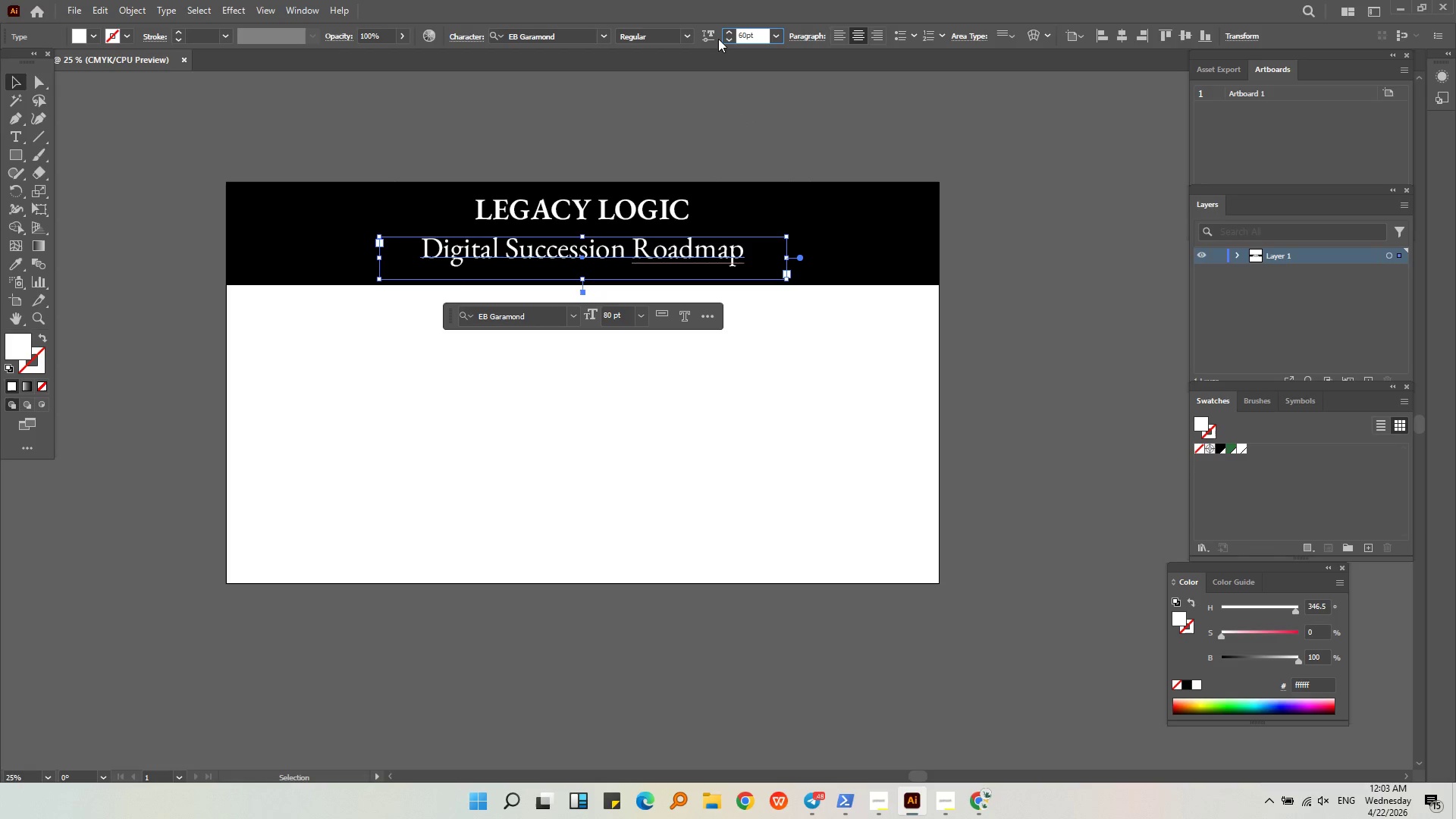 
key(Space)
 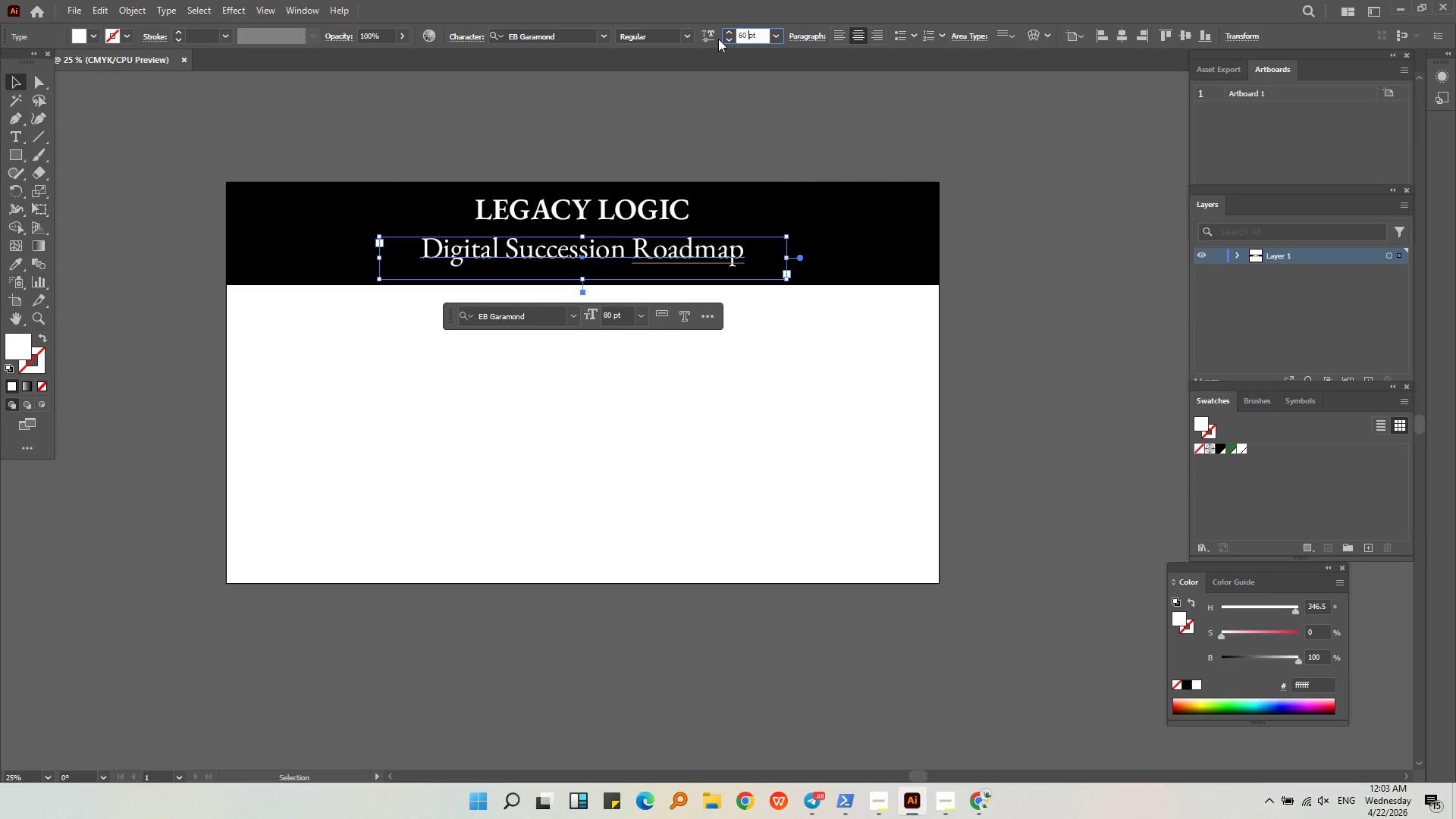 
key(NumpadEnter)
 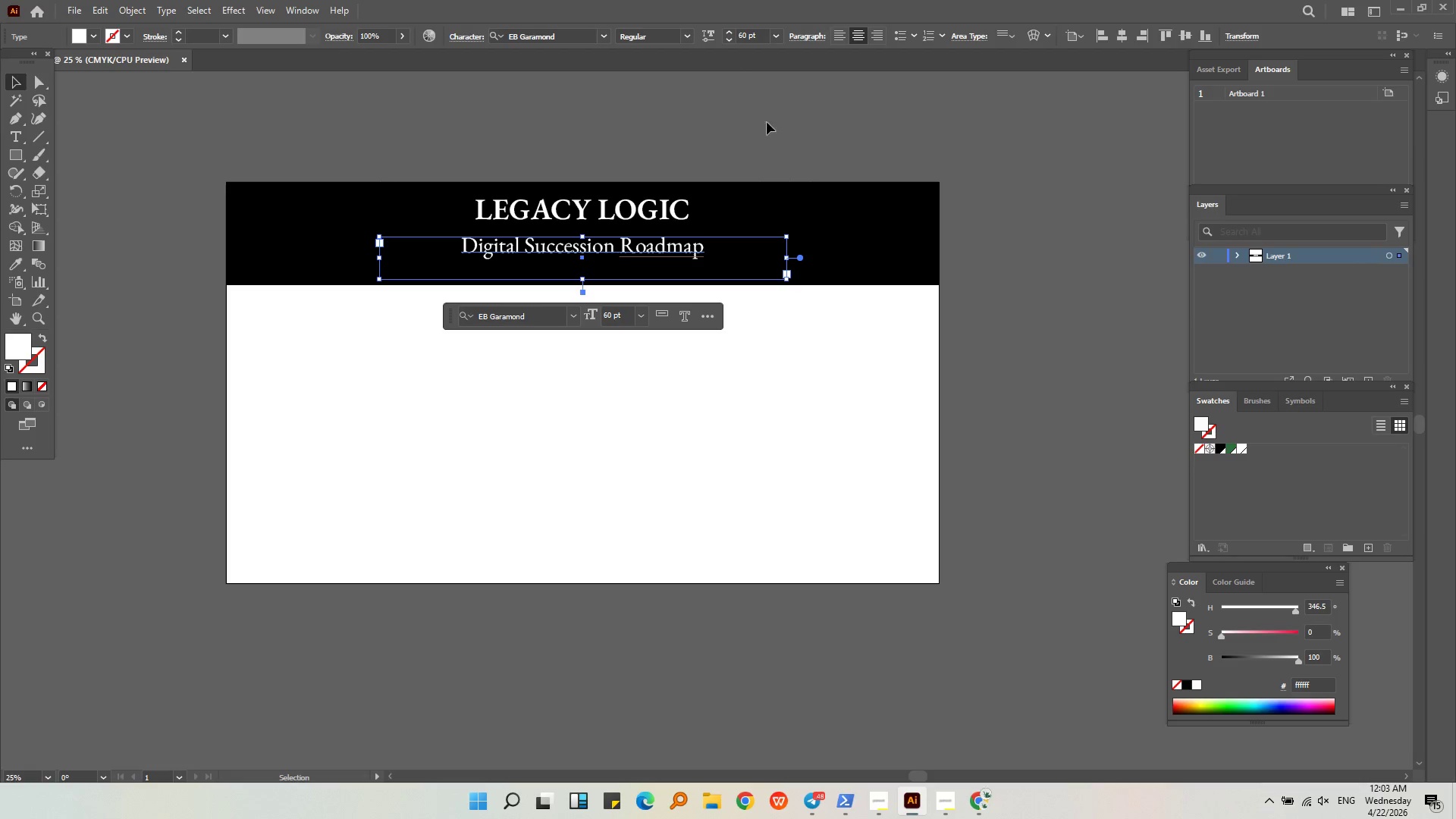 
left_click([800, 165])
 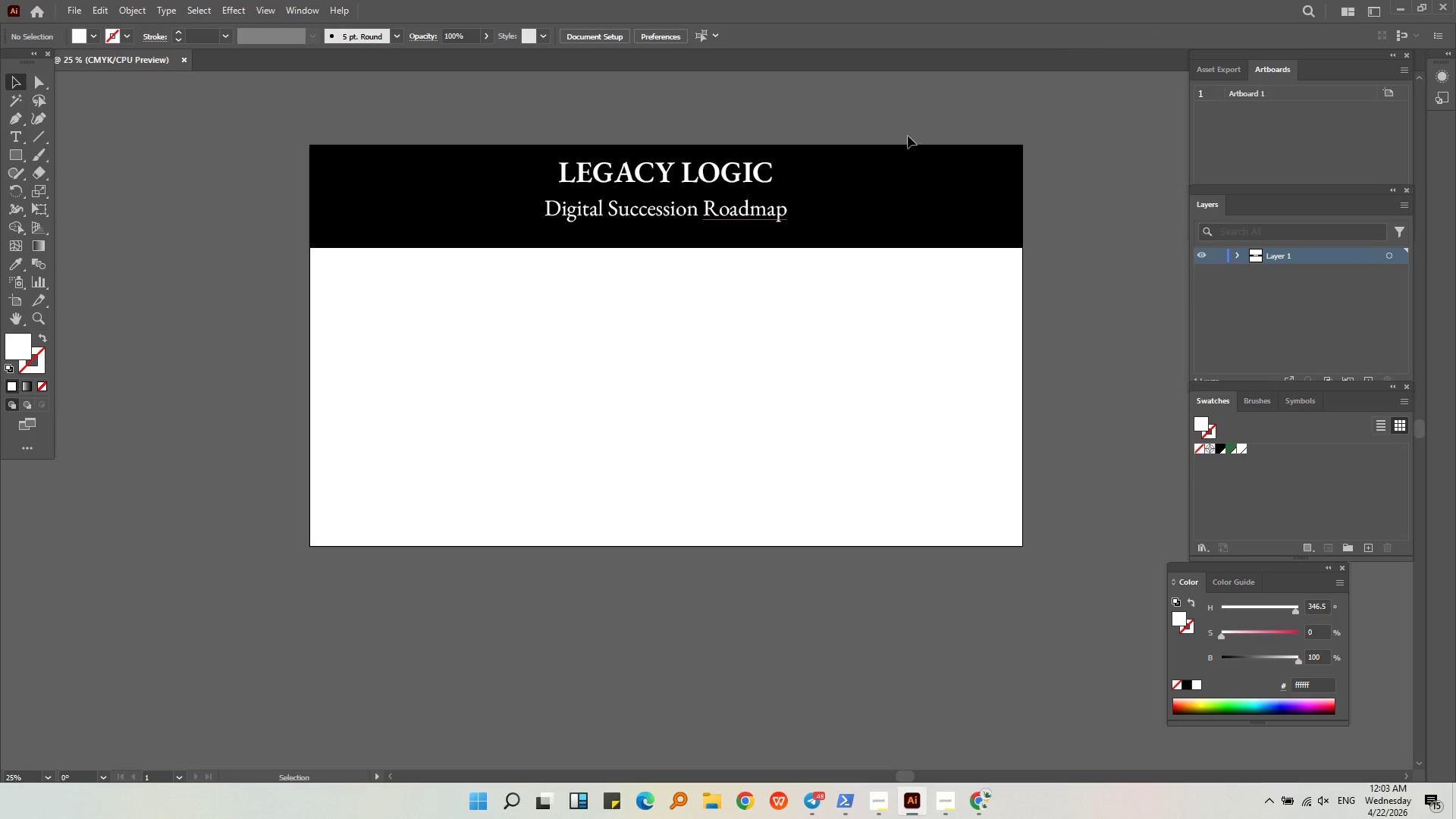 
left_click([668, 168])
 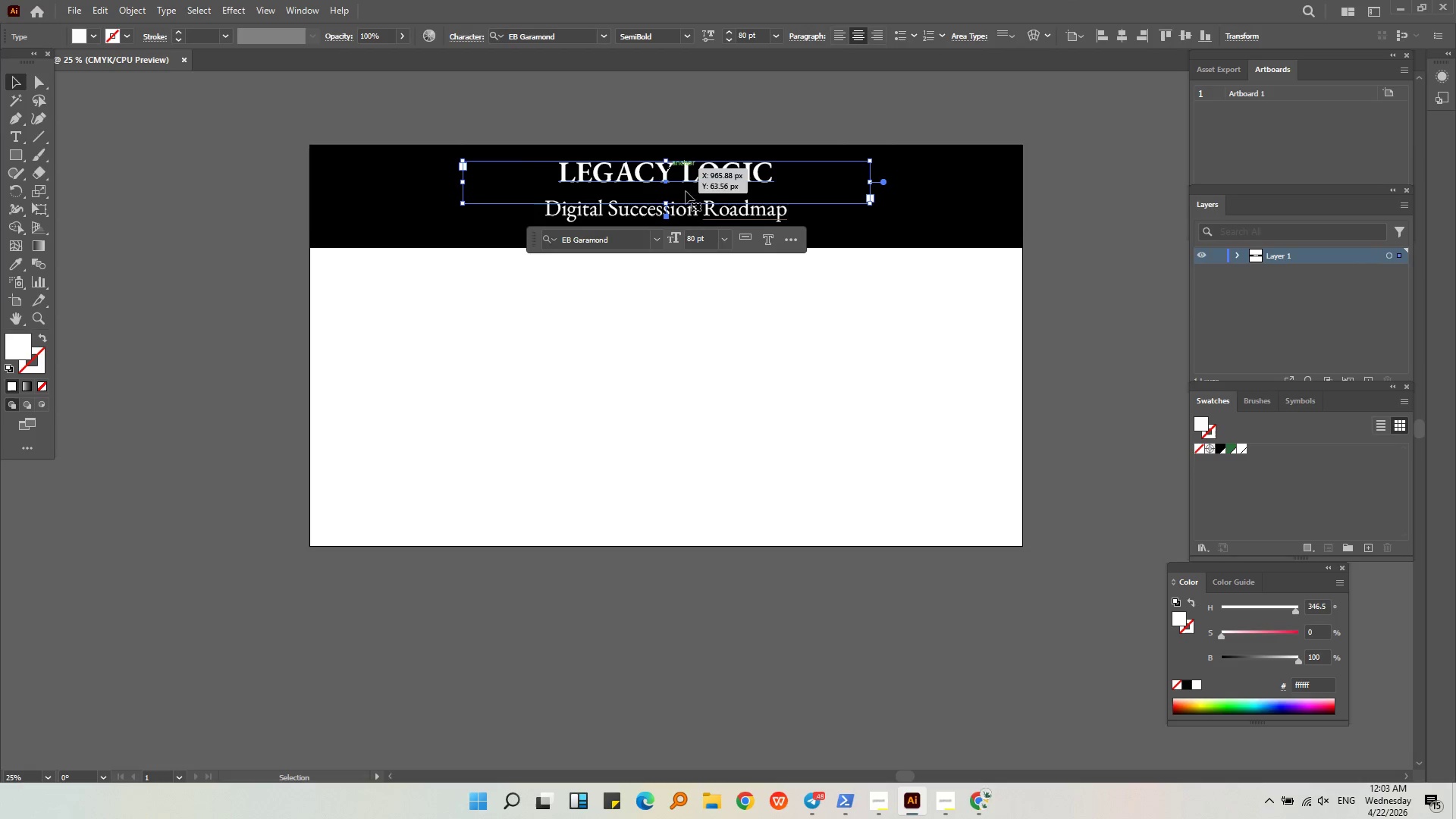 
hold_key(key=ShiftLeft, duration=0.58)
left_click([722, 214])
 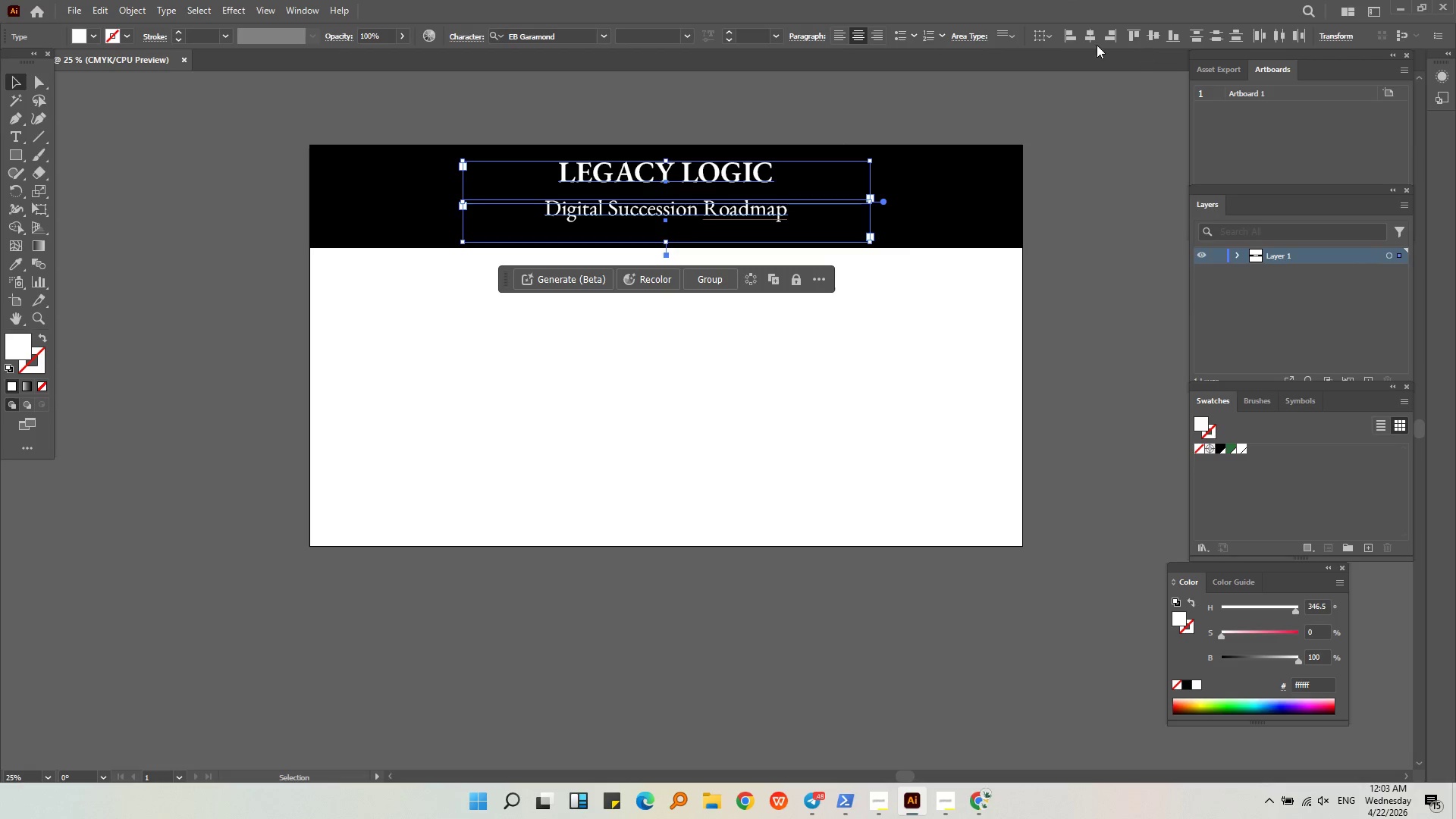 
left_click([1092, 37])
 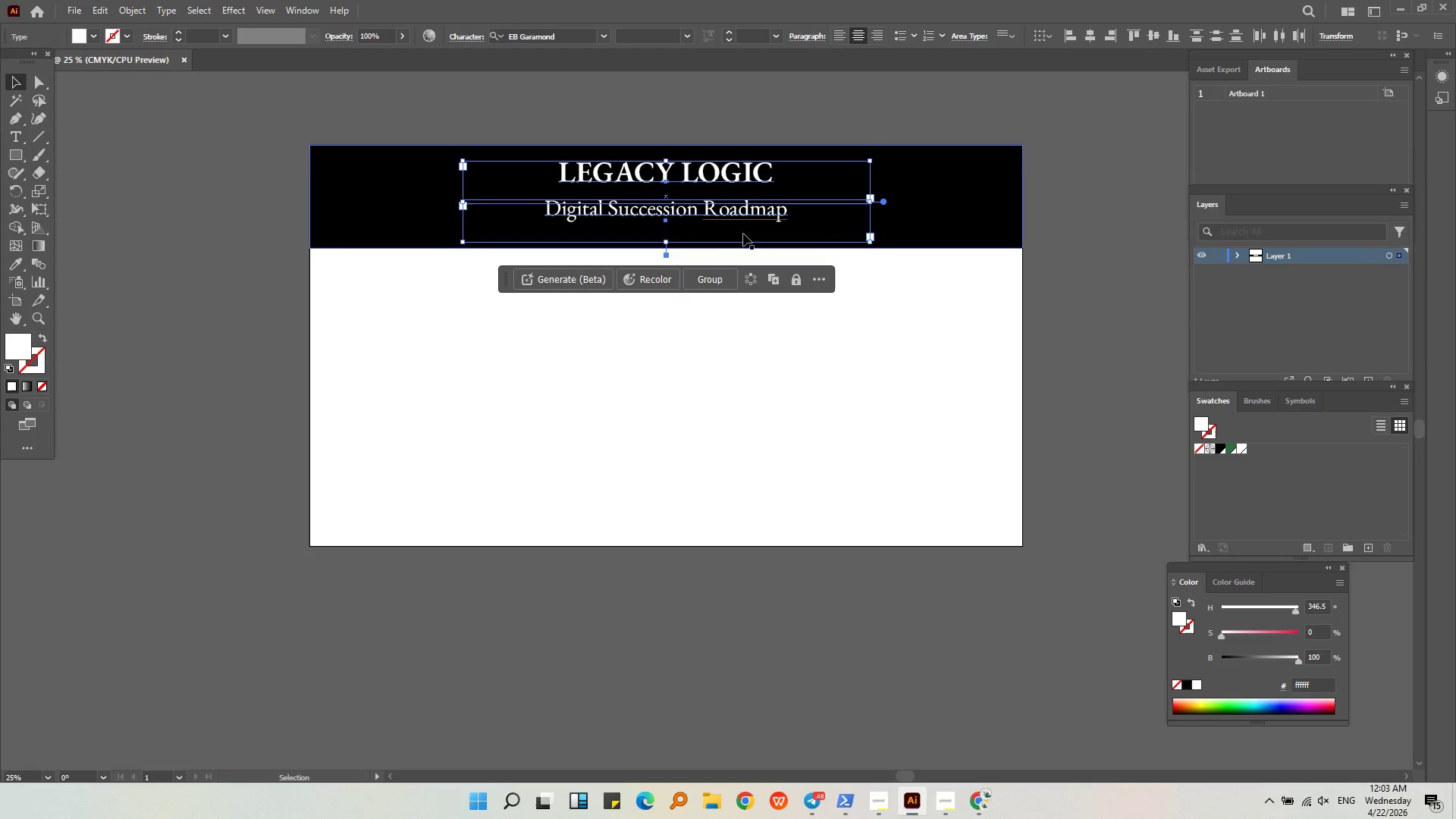 
left_click_drag(start_coordinate=[729, 215], to_coordinate=[729, 221])
 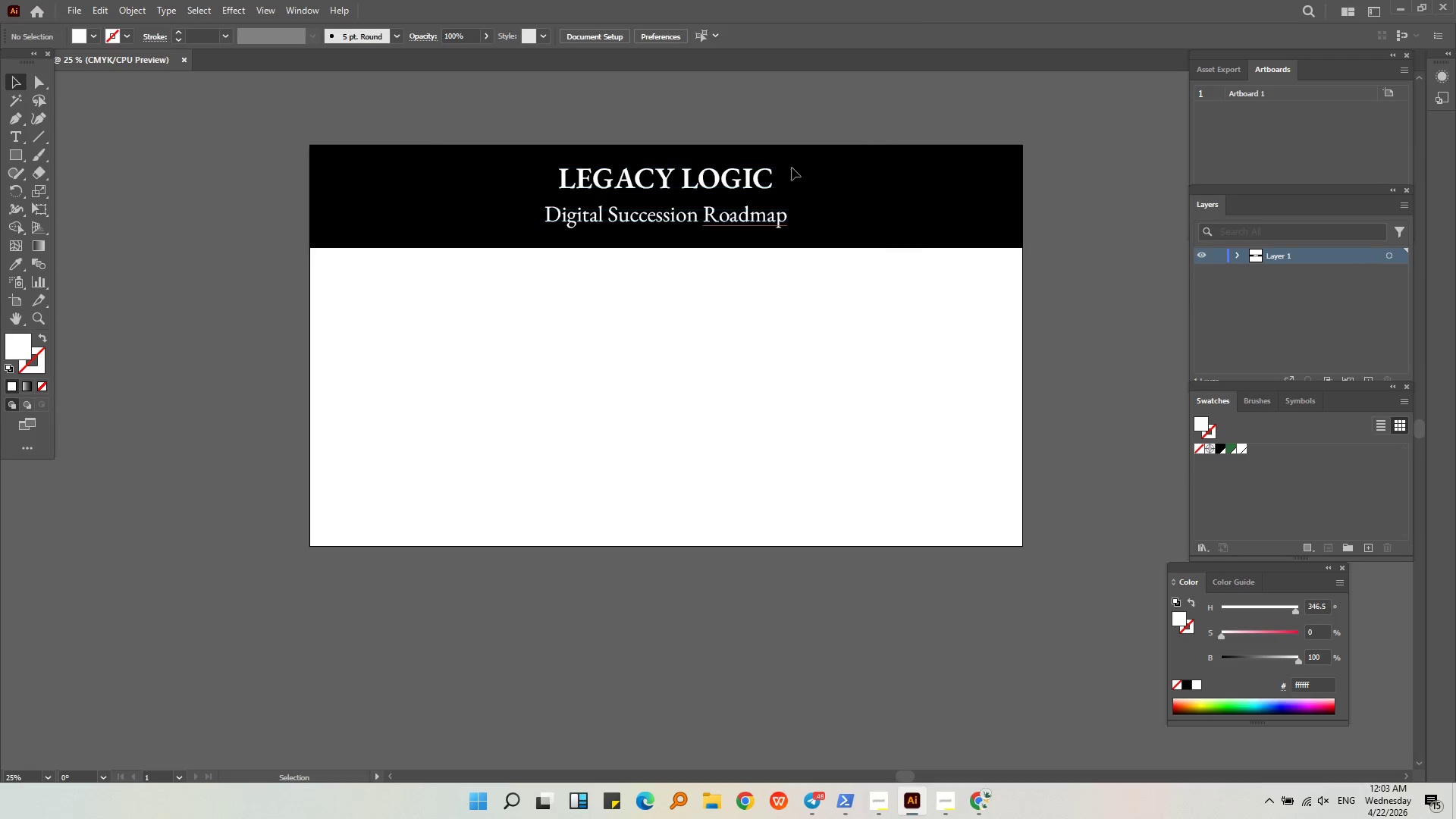 
hold_key(key=ShiftLeft, duration=0.41)
 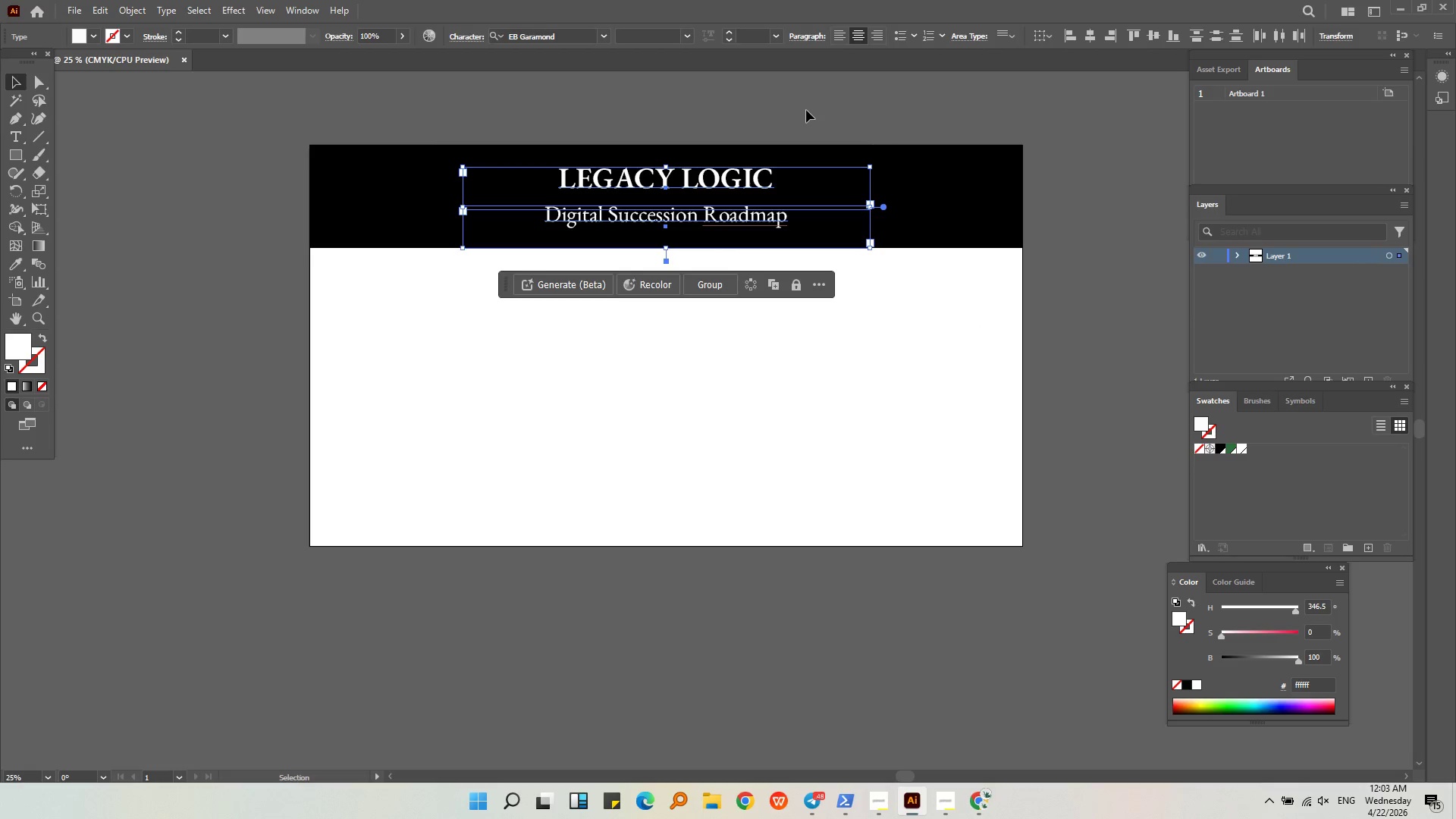 
left_click([806, 110])
 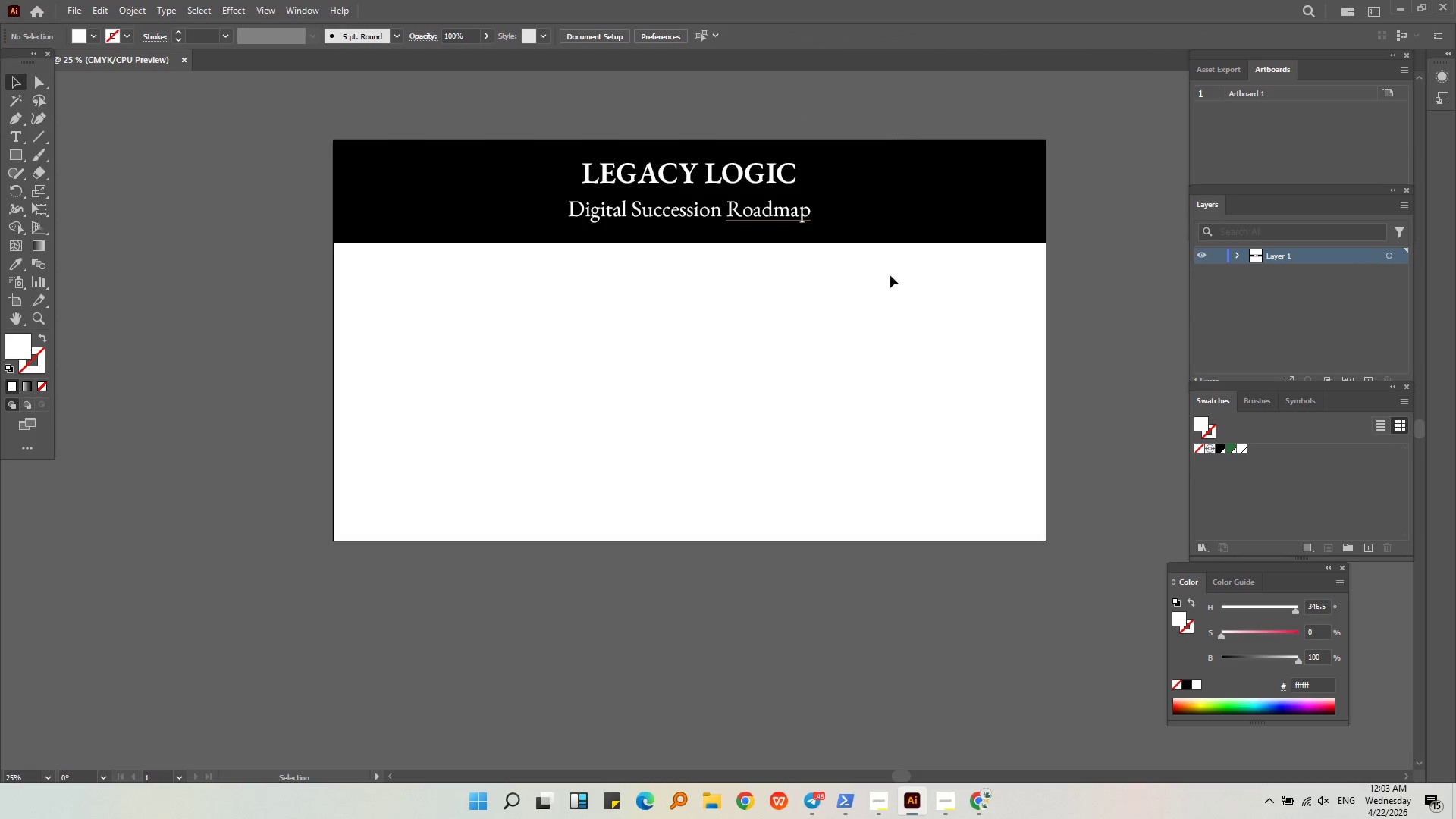 
left_click([810, 275])
 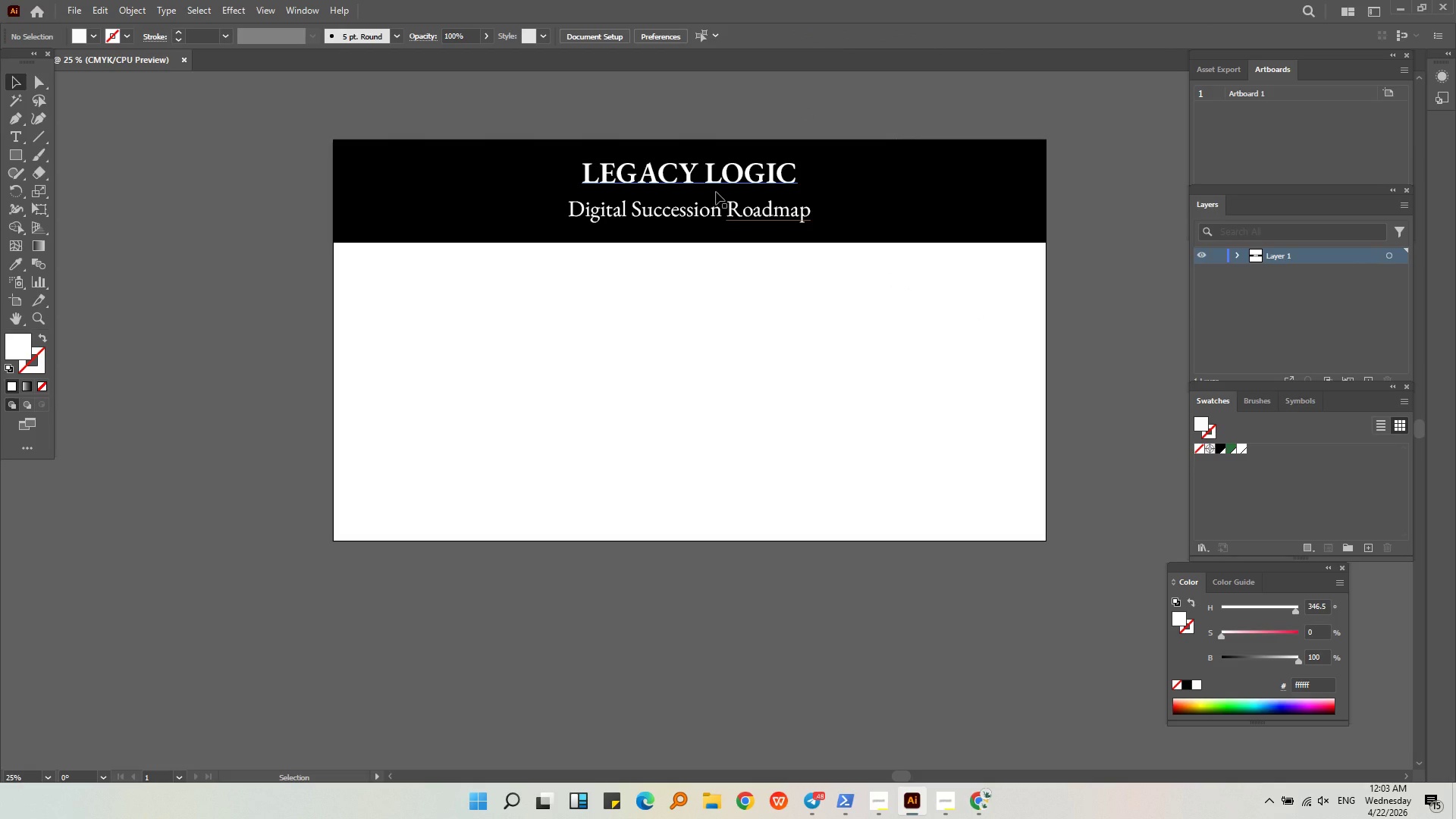 
left_click([716, 192])
 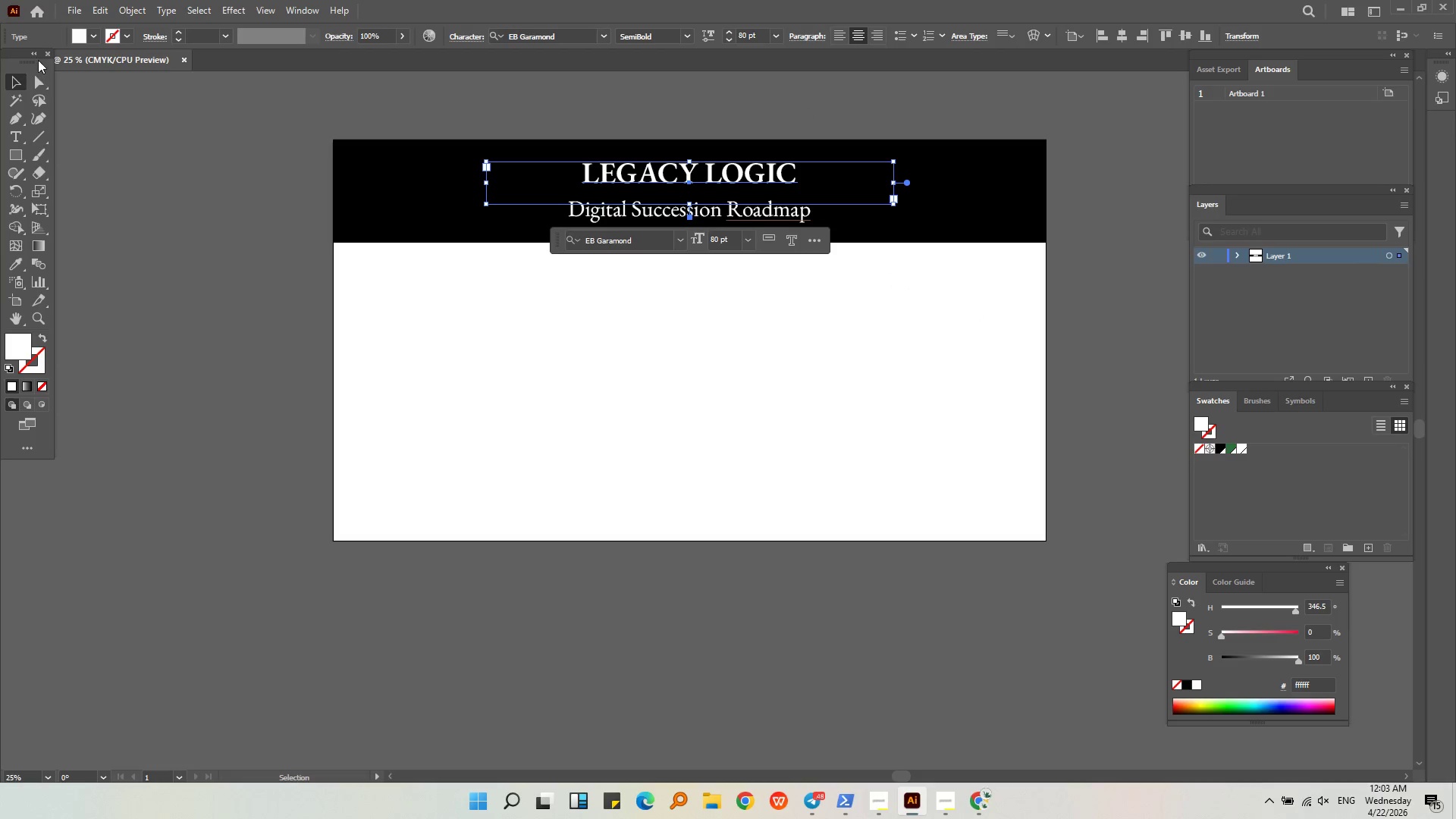 
left_click([89, 37])
 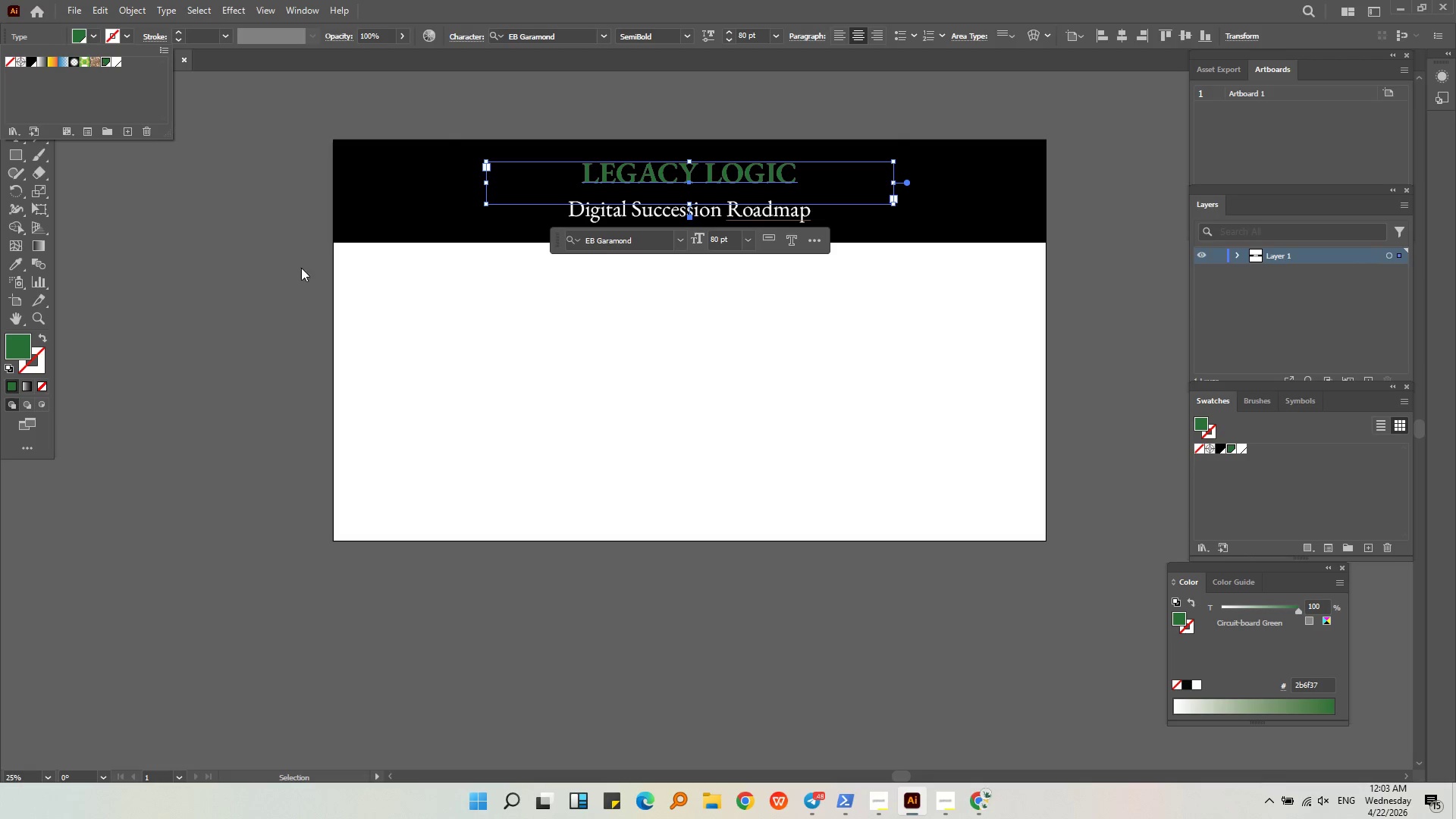 
left_click([745, 479])
 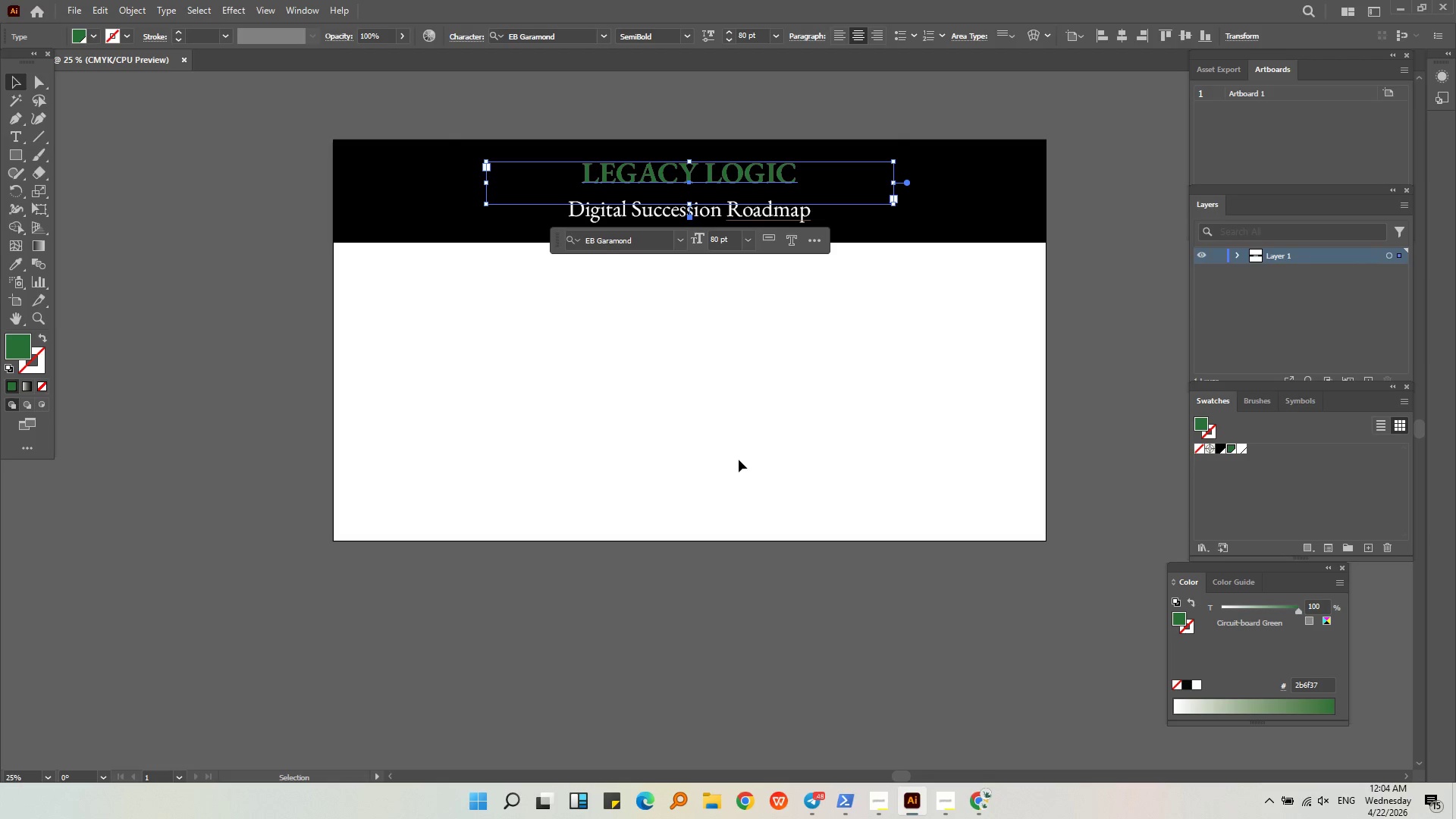 
key(Control+ControlLeft)
 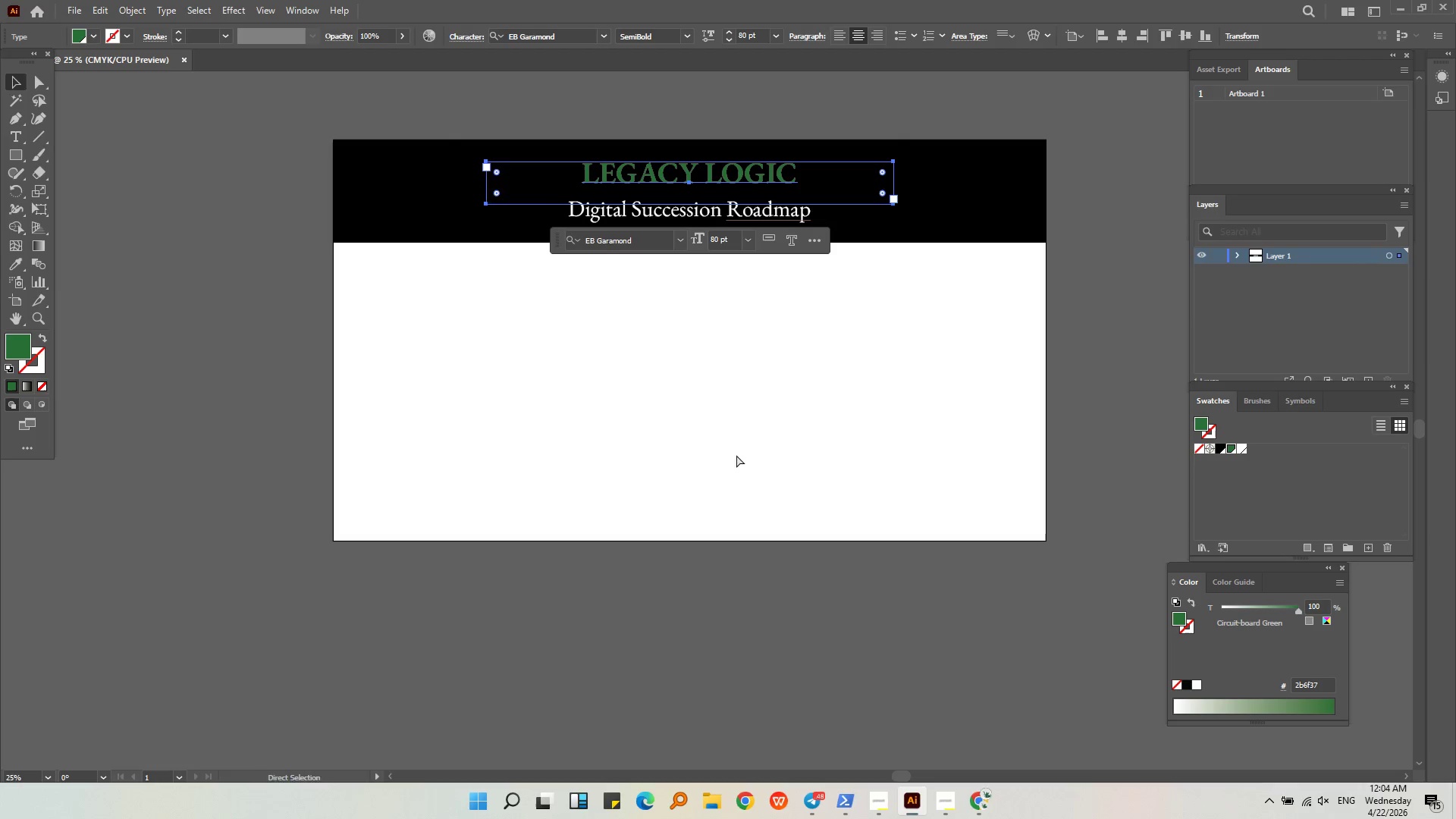 
key(Z)
 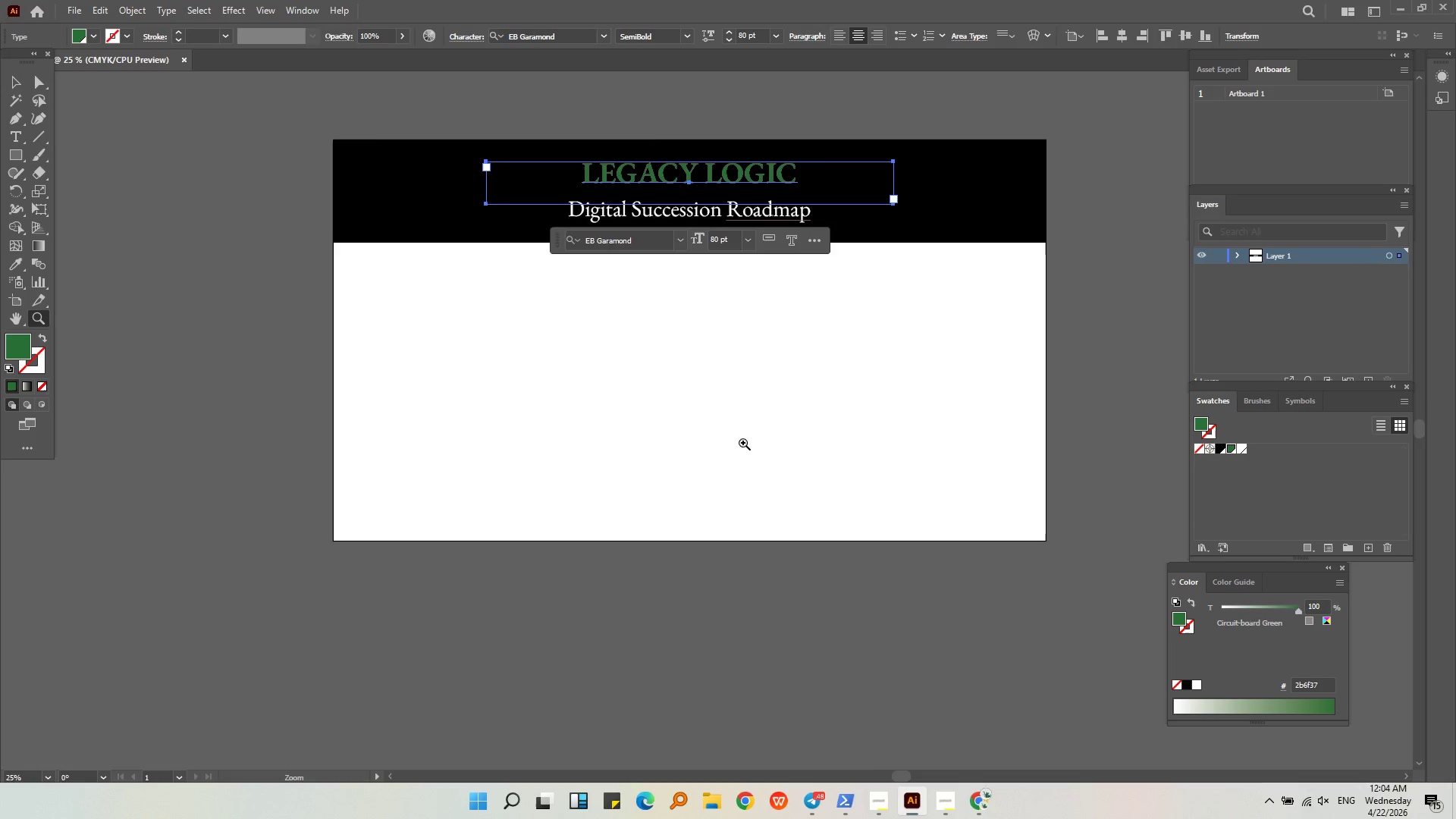 
left_click([743, 441])
 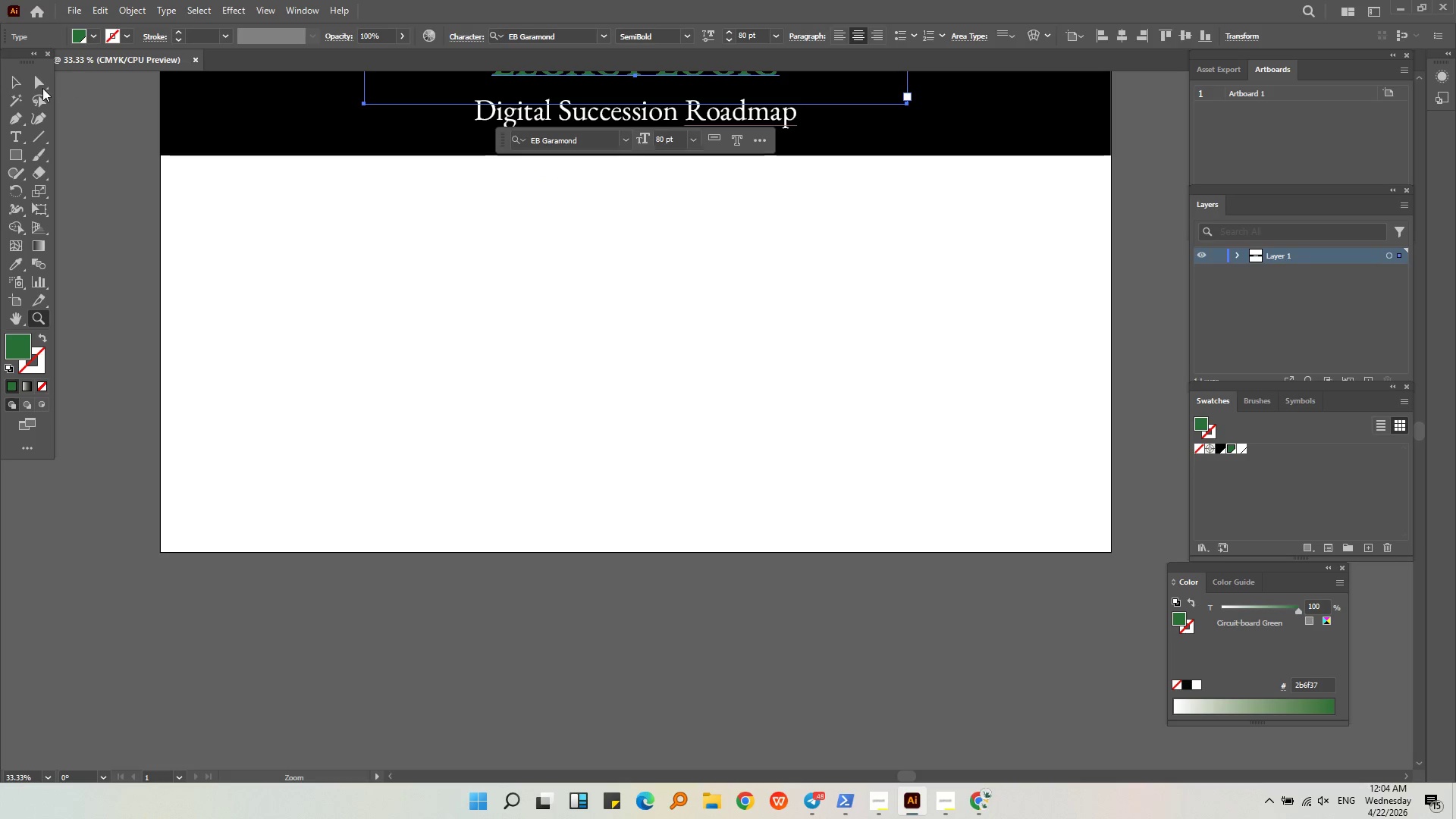 
double_click([272, 191])
 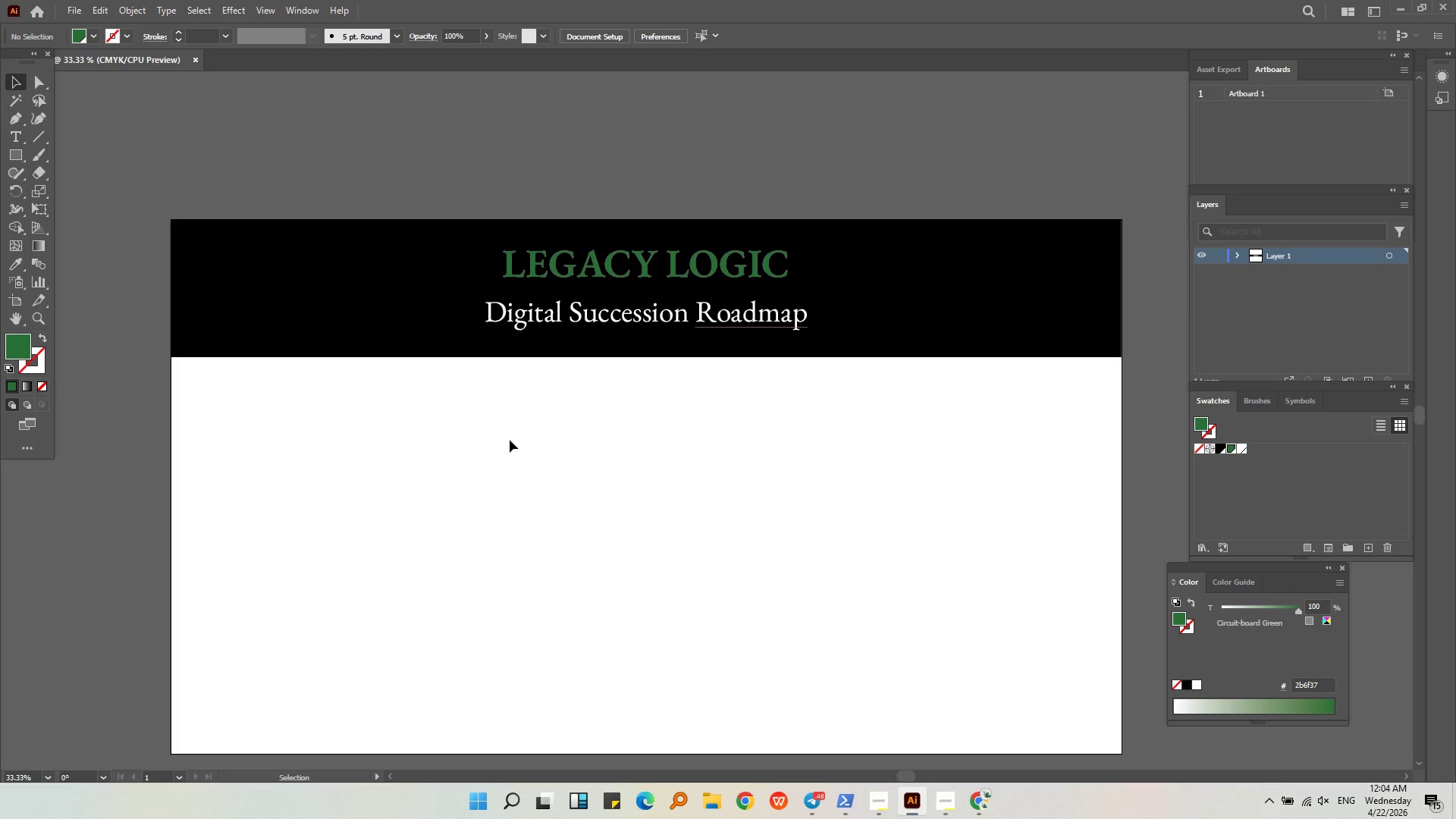 
key(Control+Z)
 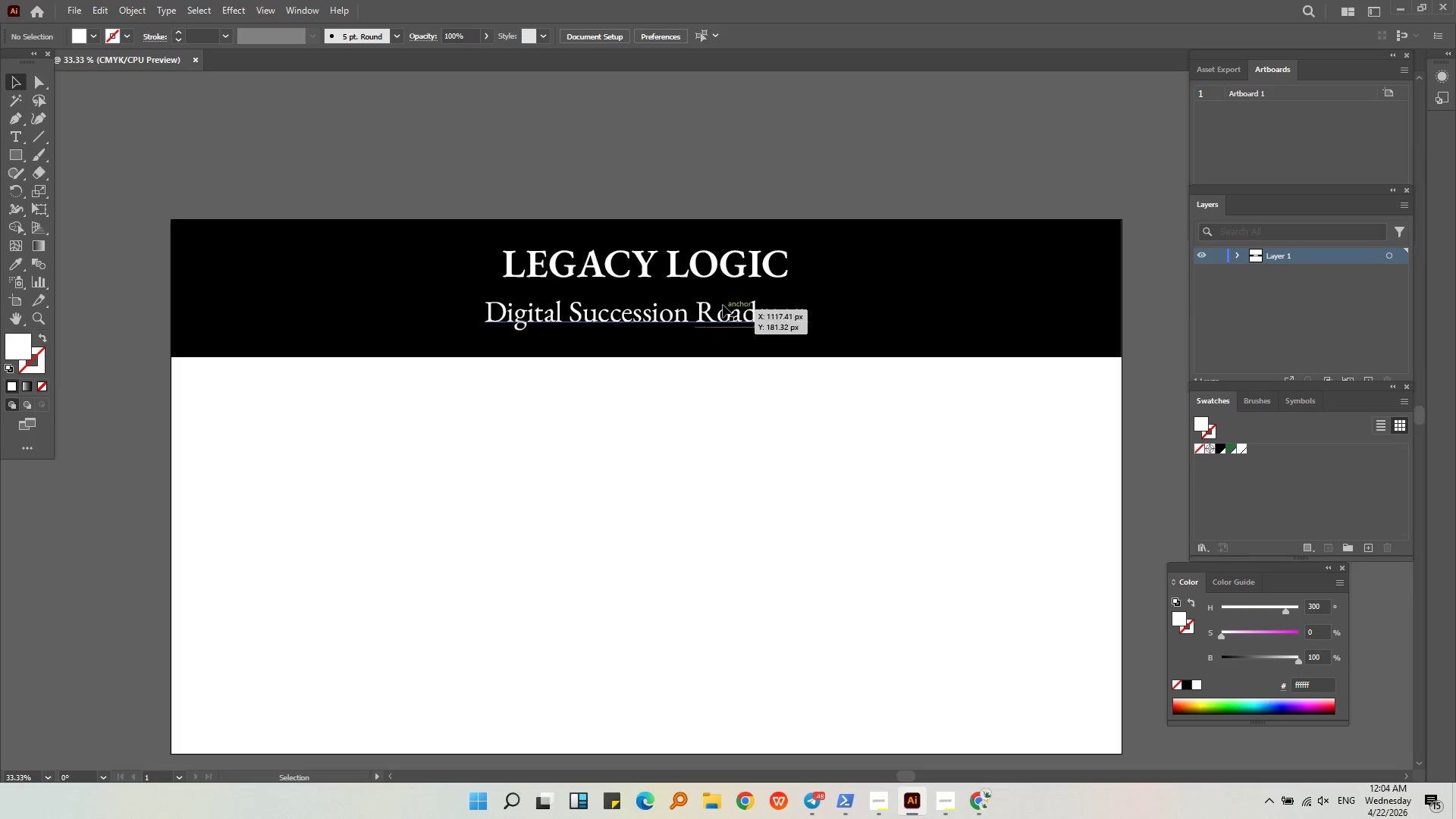 
double_click([722, 304])
 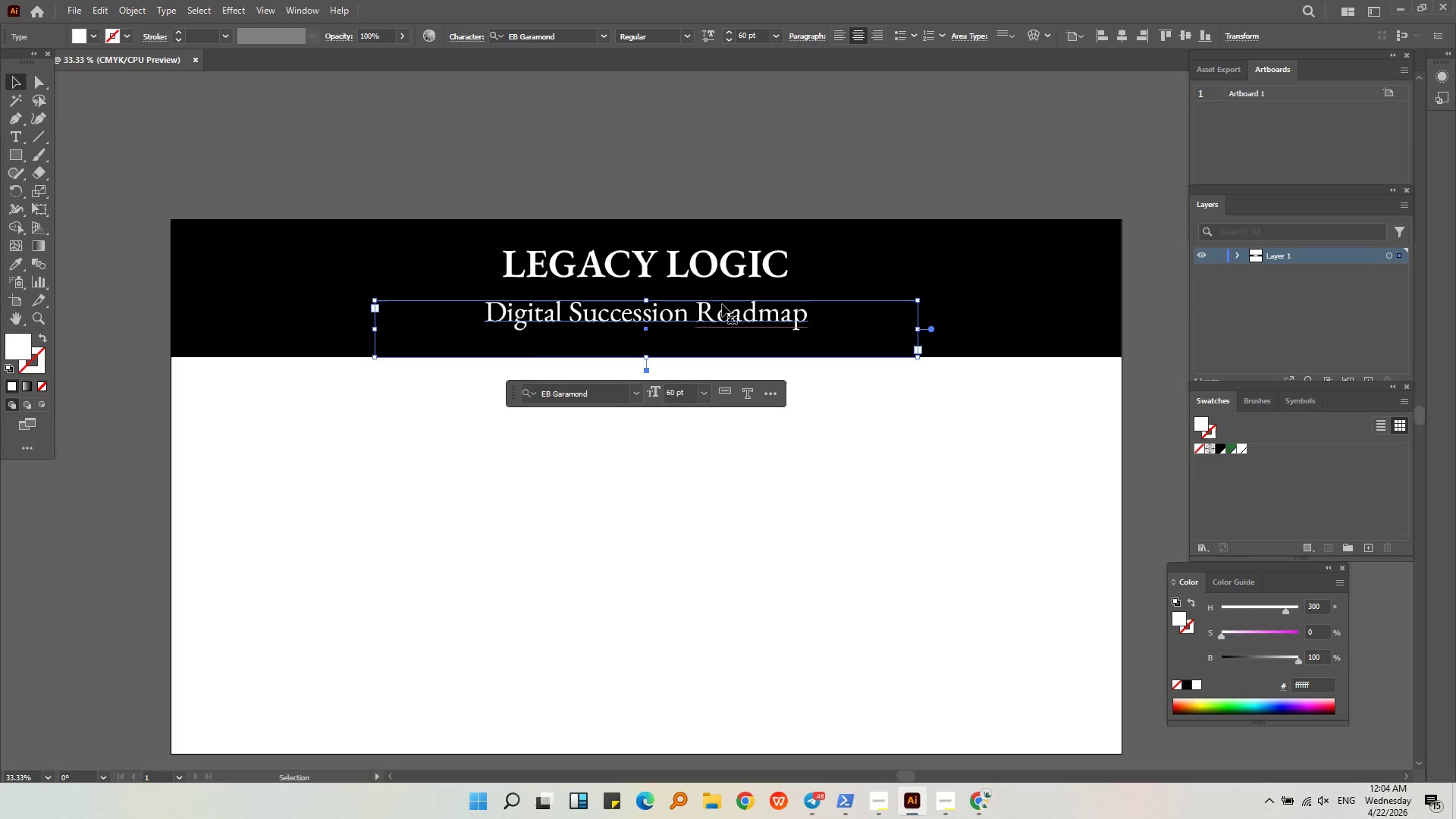 
key(Alt+AltLeft)
 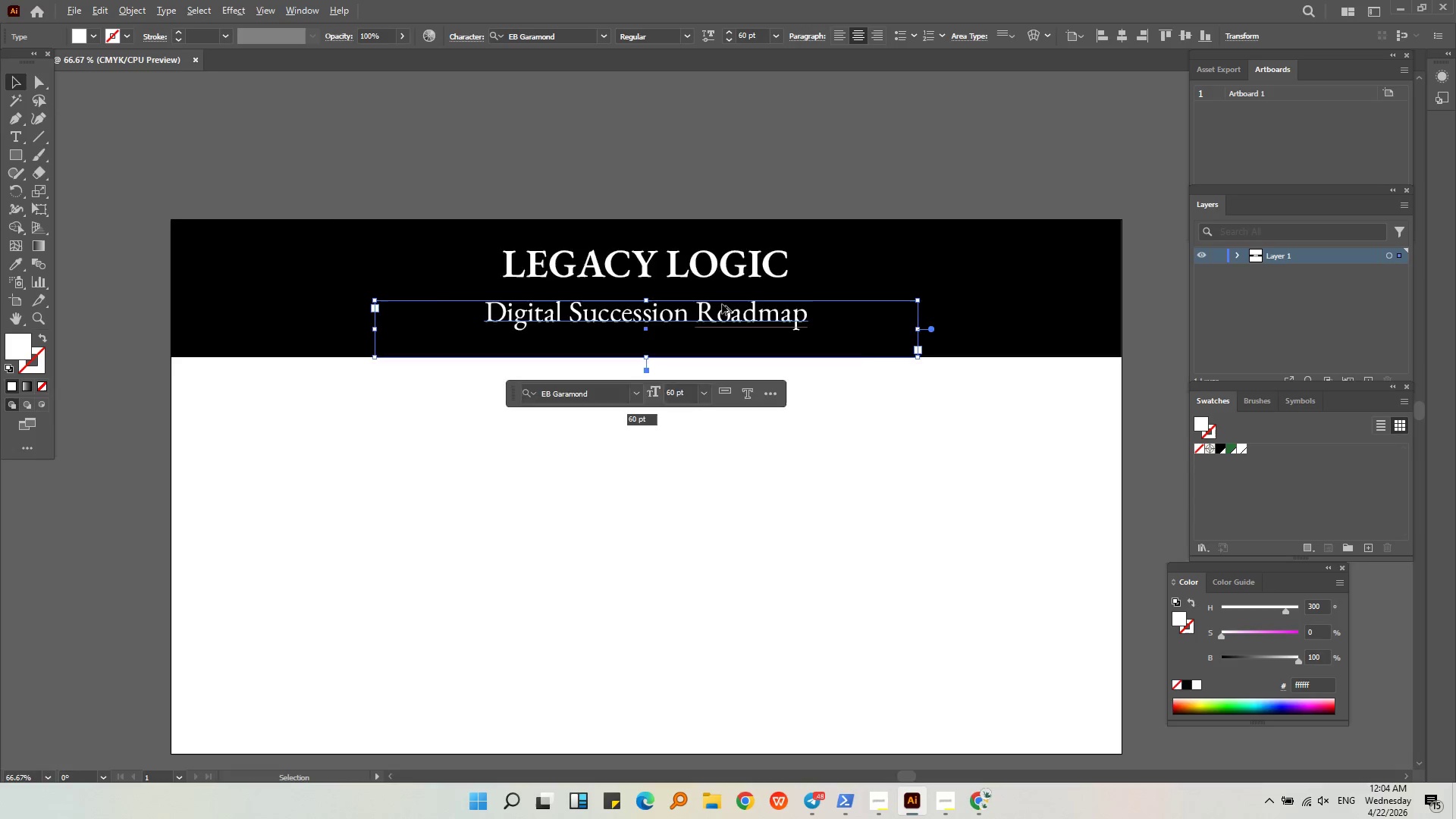 
scroll: coordinate [722, 304], scroll_direction: up, amount: 2.0
 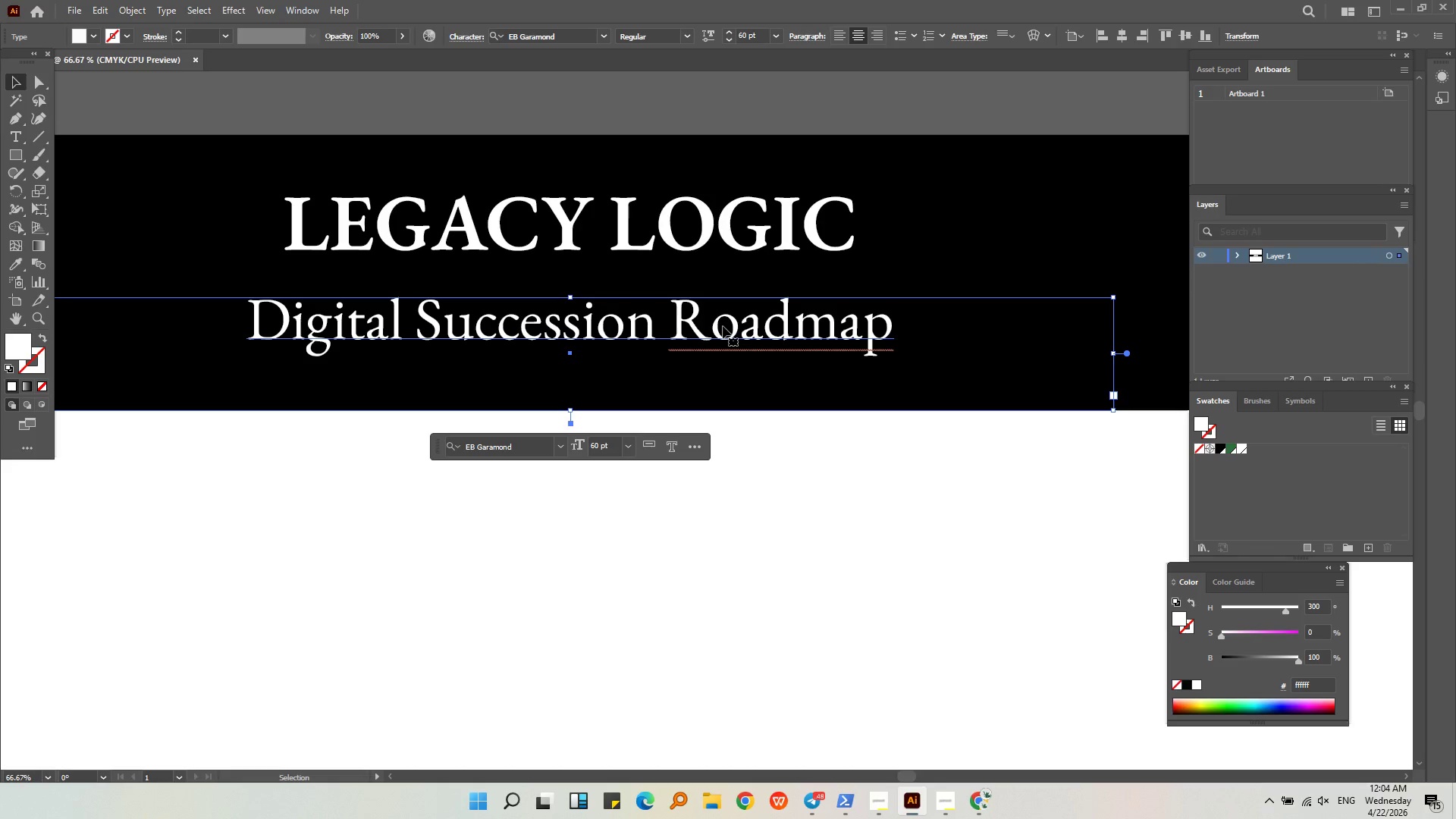 
hold_key(key=ShiftLeft, duration=0.42)
left_click_drag(start_coordinate=[723, 326], to_coordinate=[724, 311])
 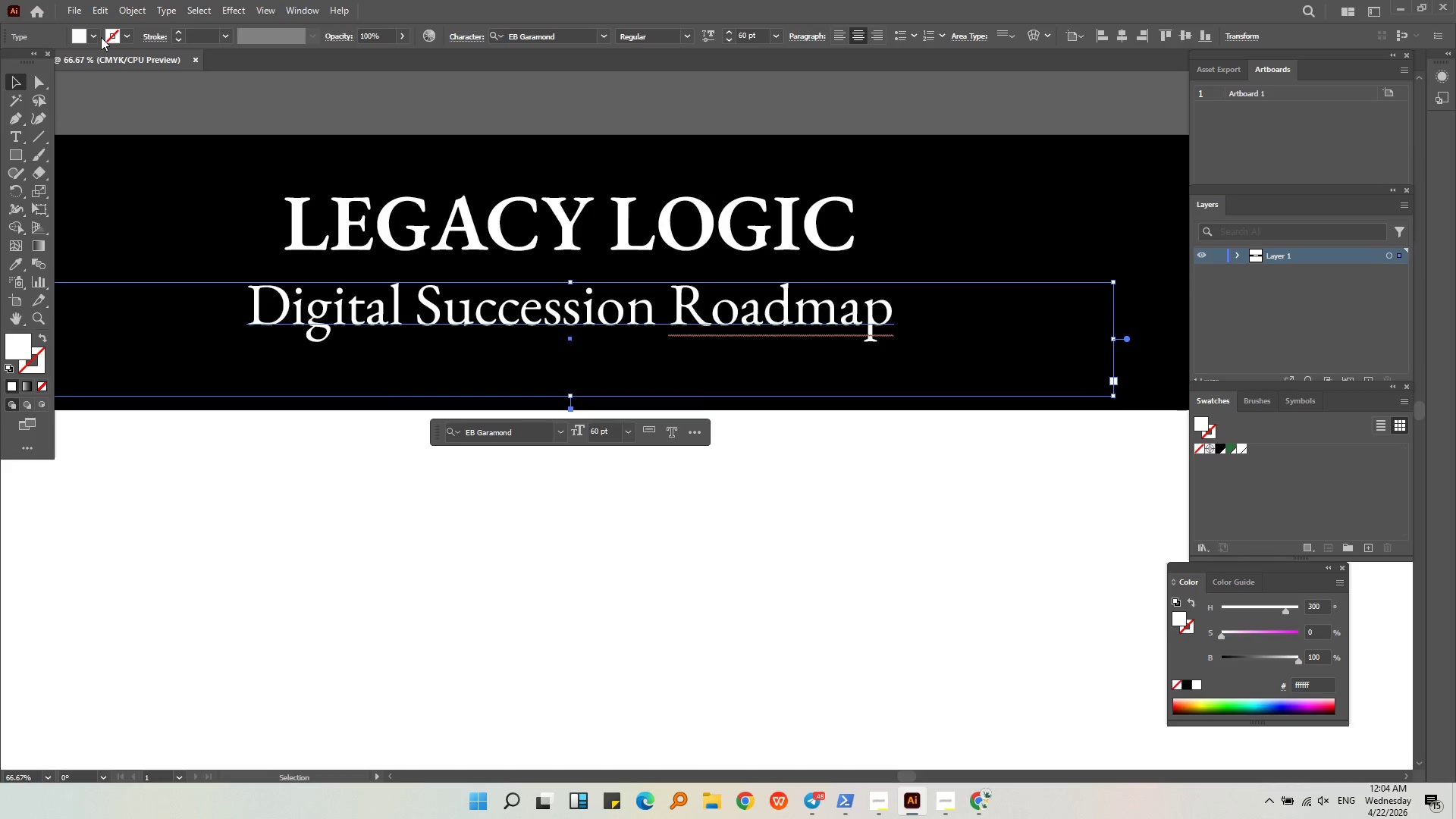 
left_click([96, 37])
 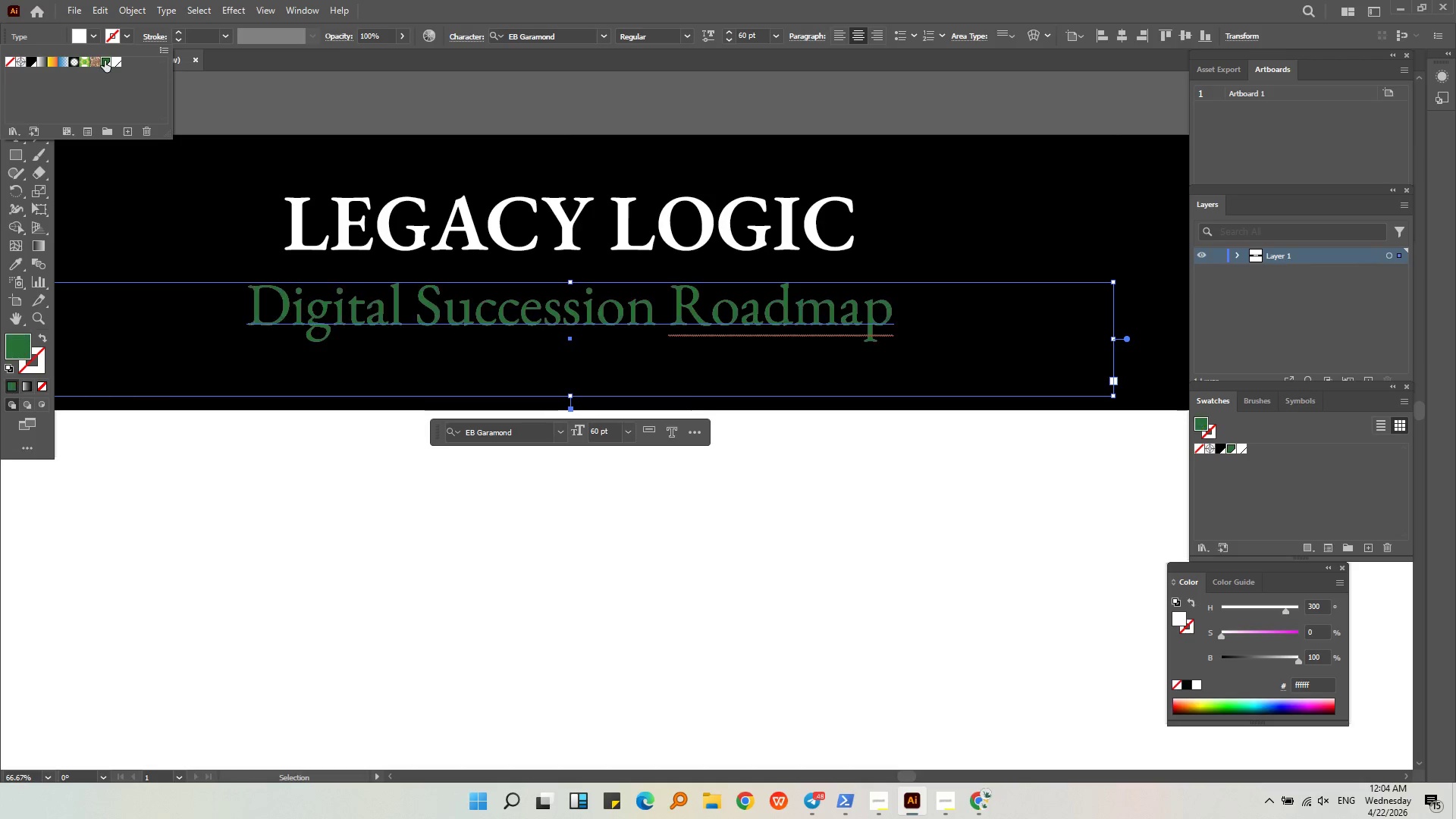 
double_click([482, 651])
 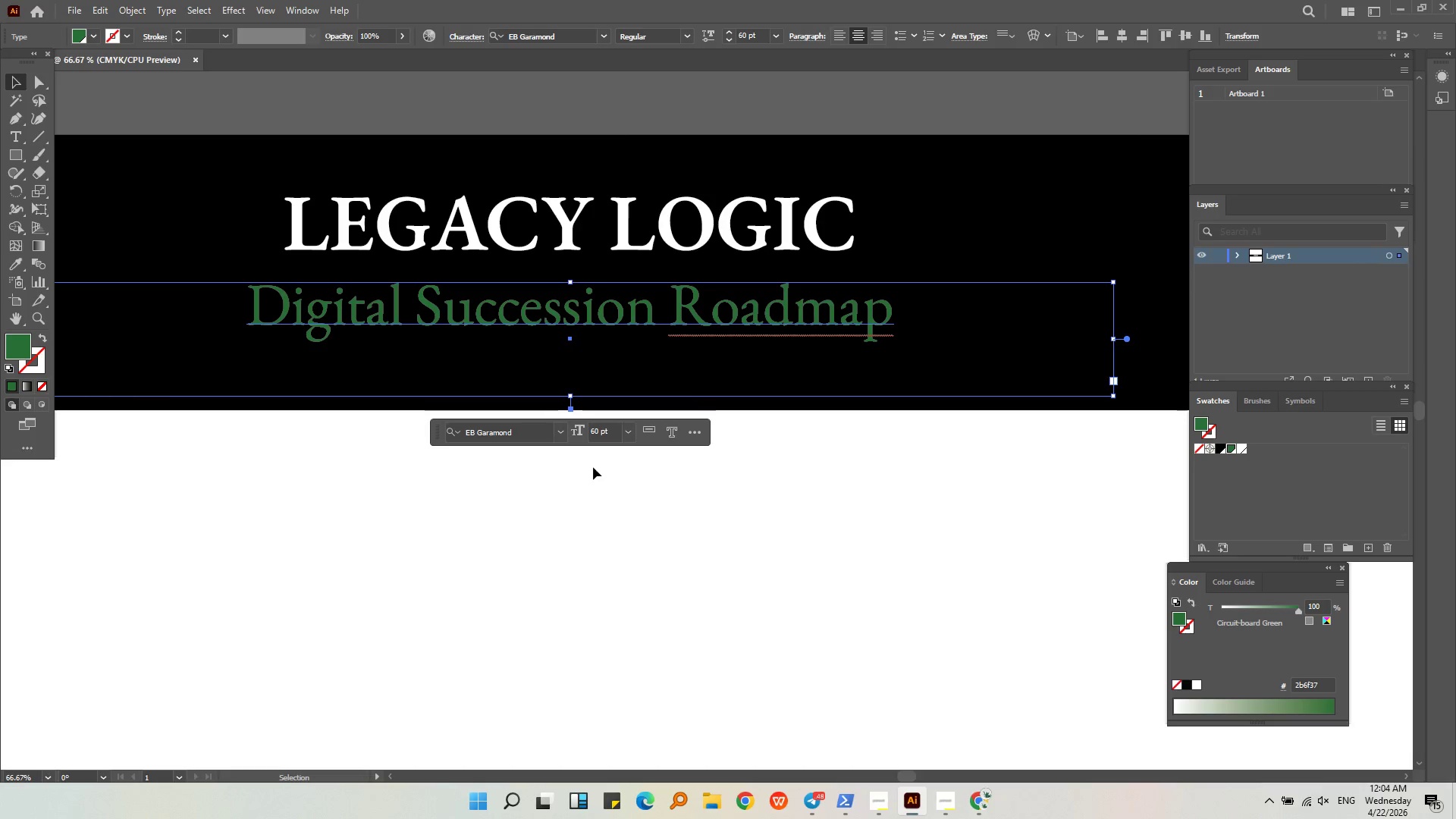 
left_click([647, 583])
 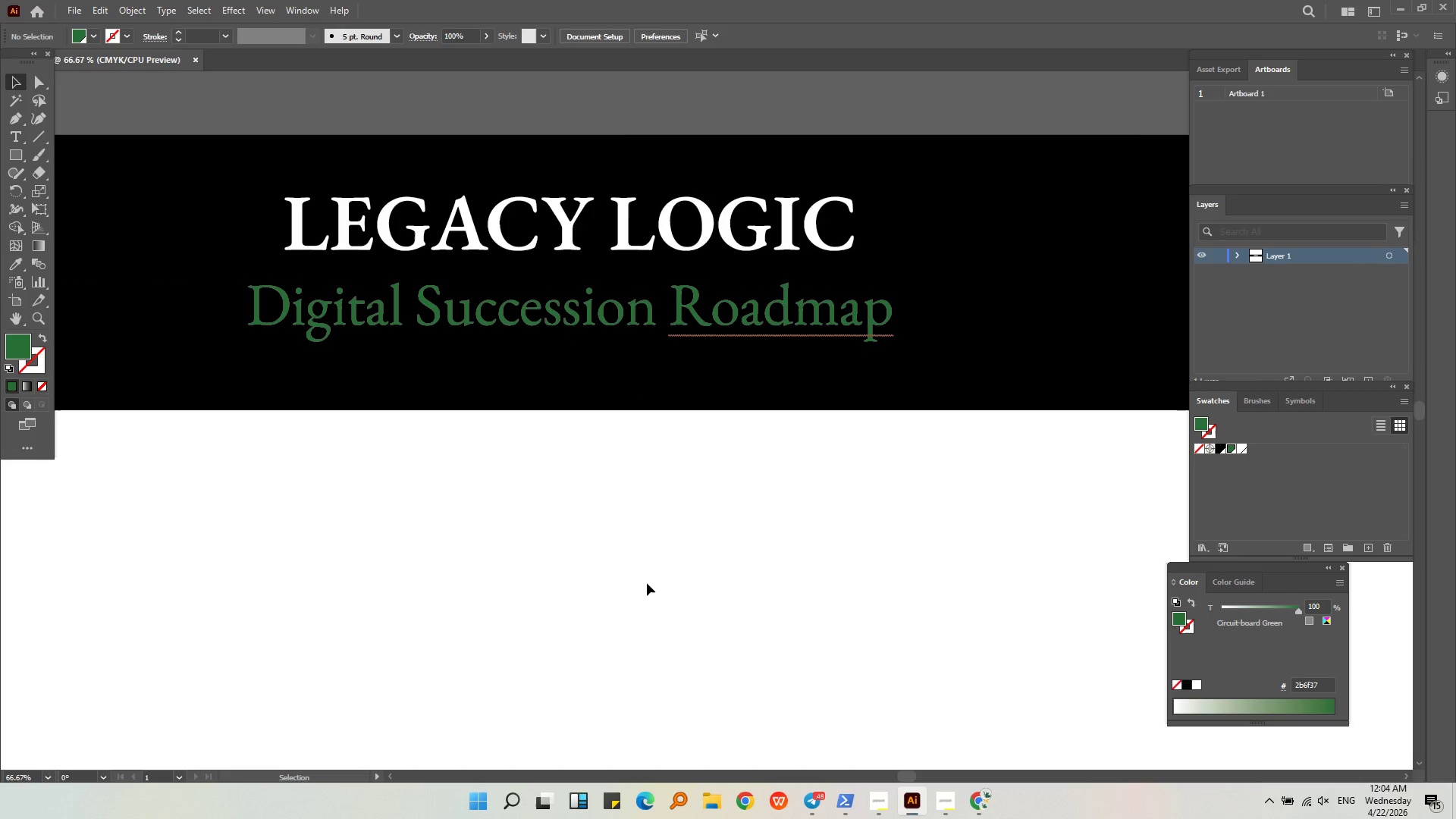 
key(Alt+AltLeft)
 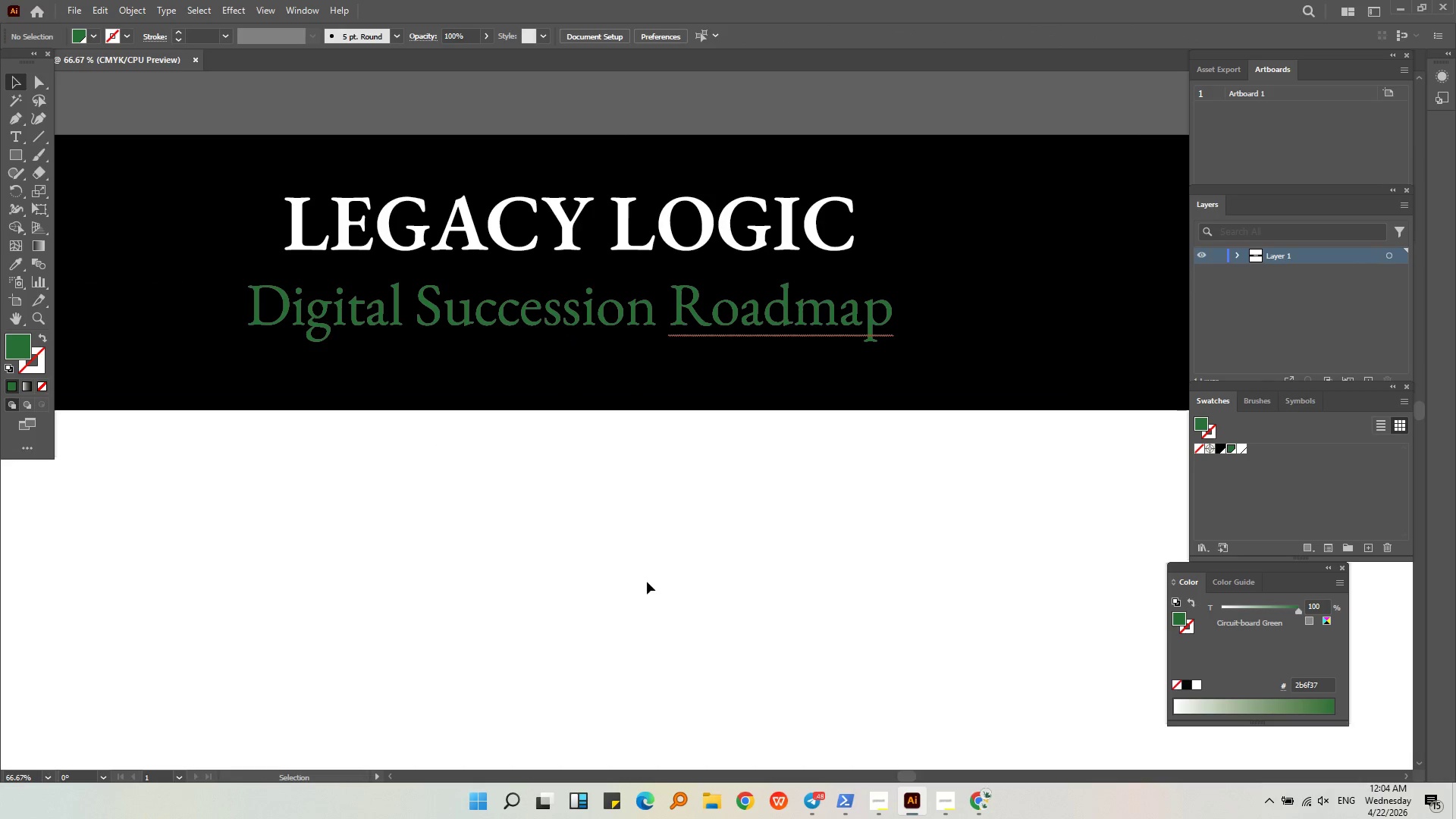 
scroll: coordinate [647, 582], scroll_direction: down, amount: 4.0
 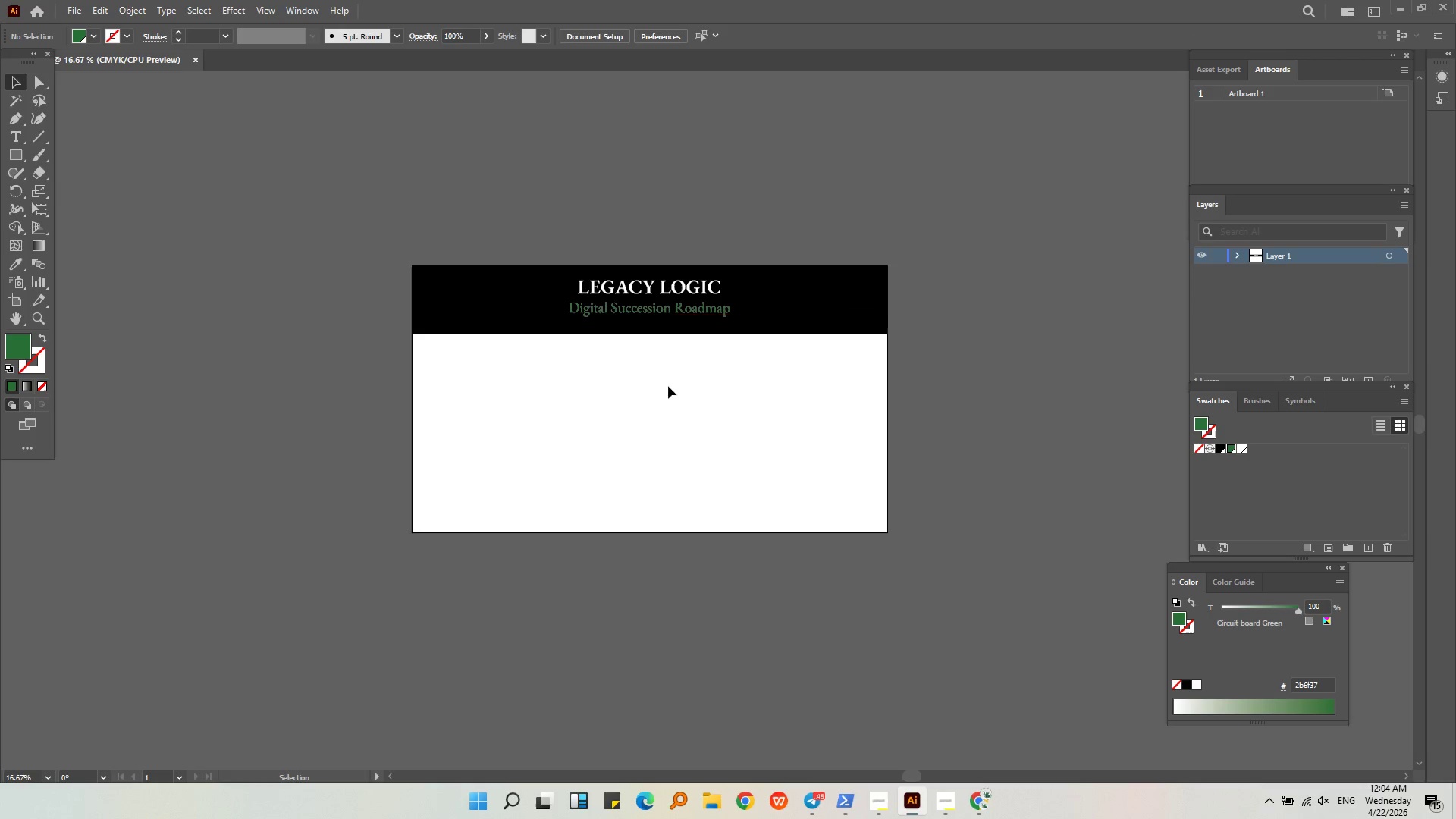 
left_click([676, 407])
 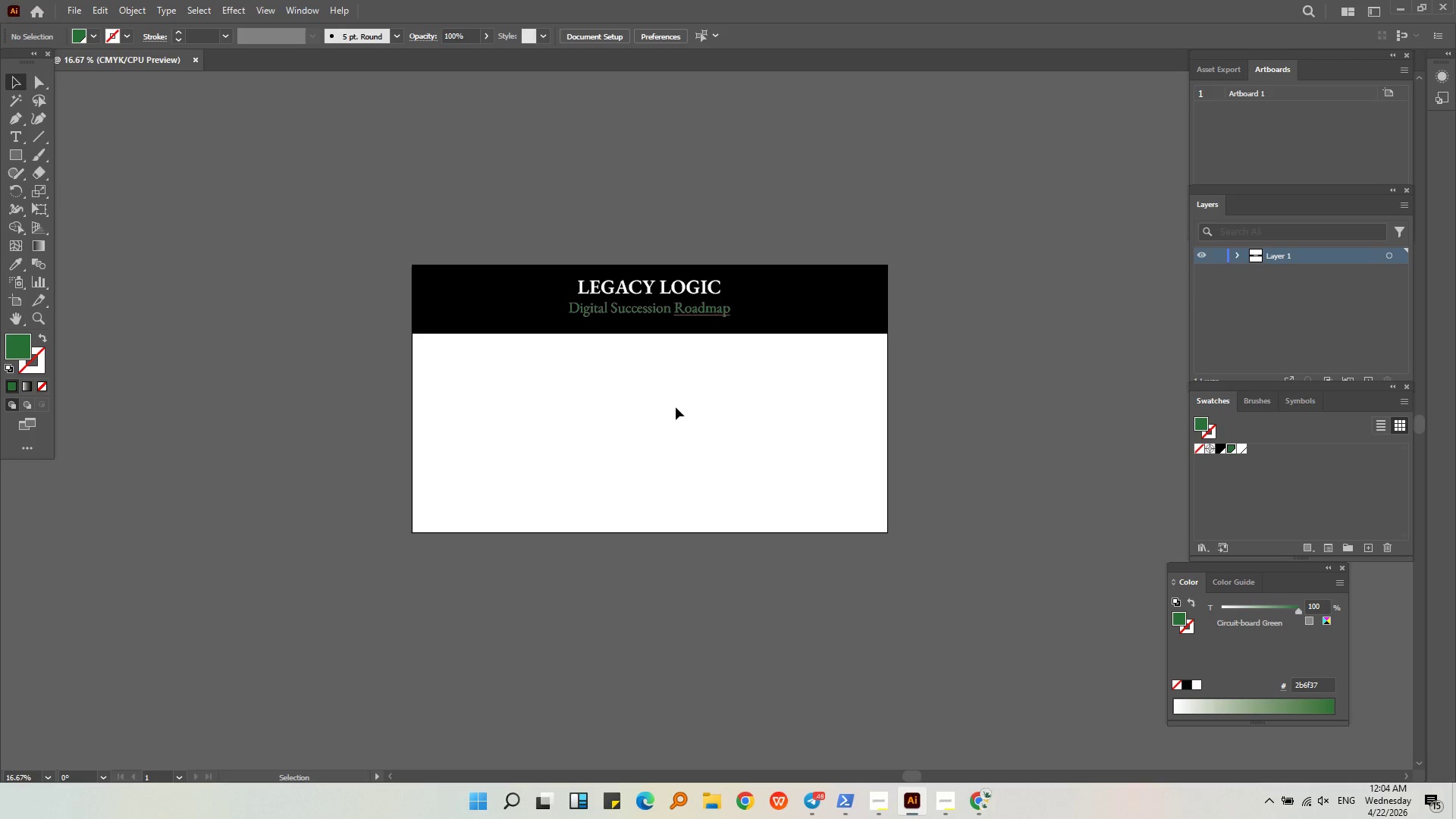 
hold_key(key=AltLeft, duration=0.41)
scroll: coordinate [676, 407], scroll_direction: up, amount: 2.0
 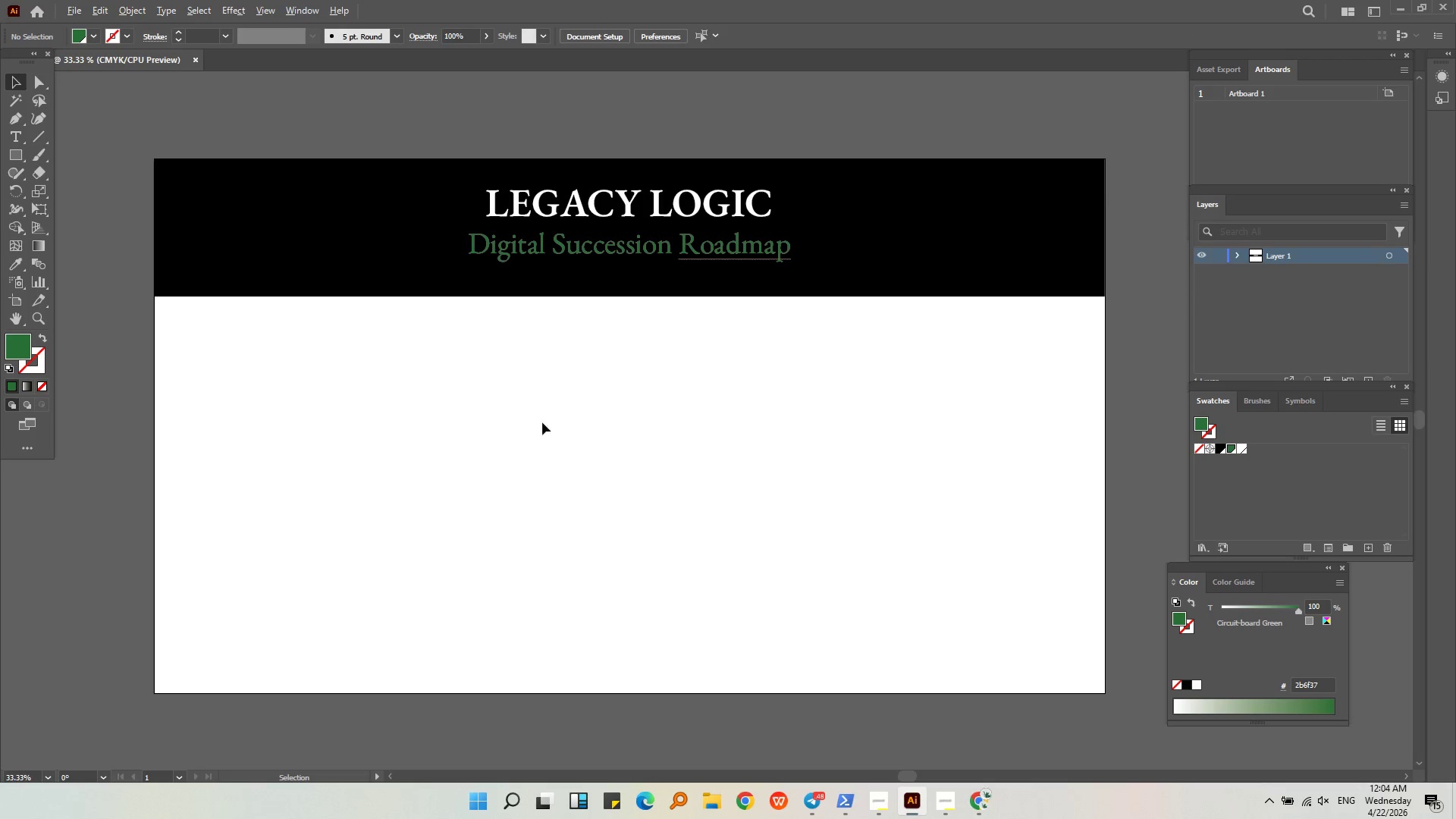 
left_click([295, 266])
 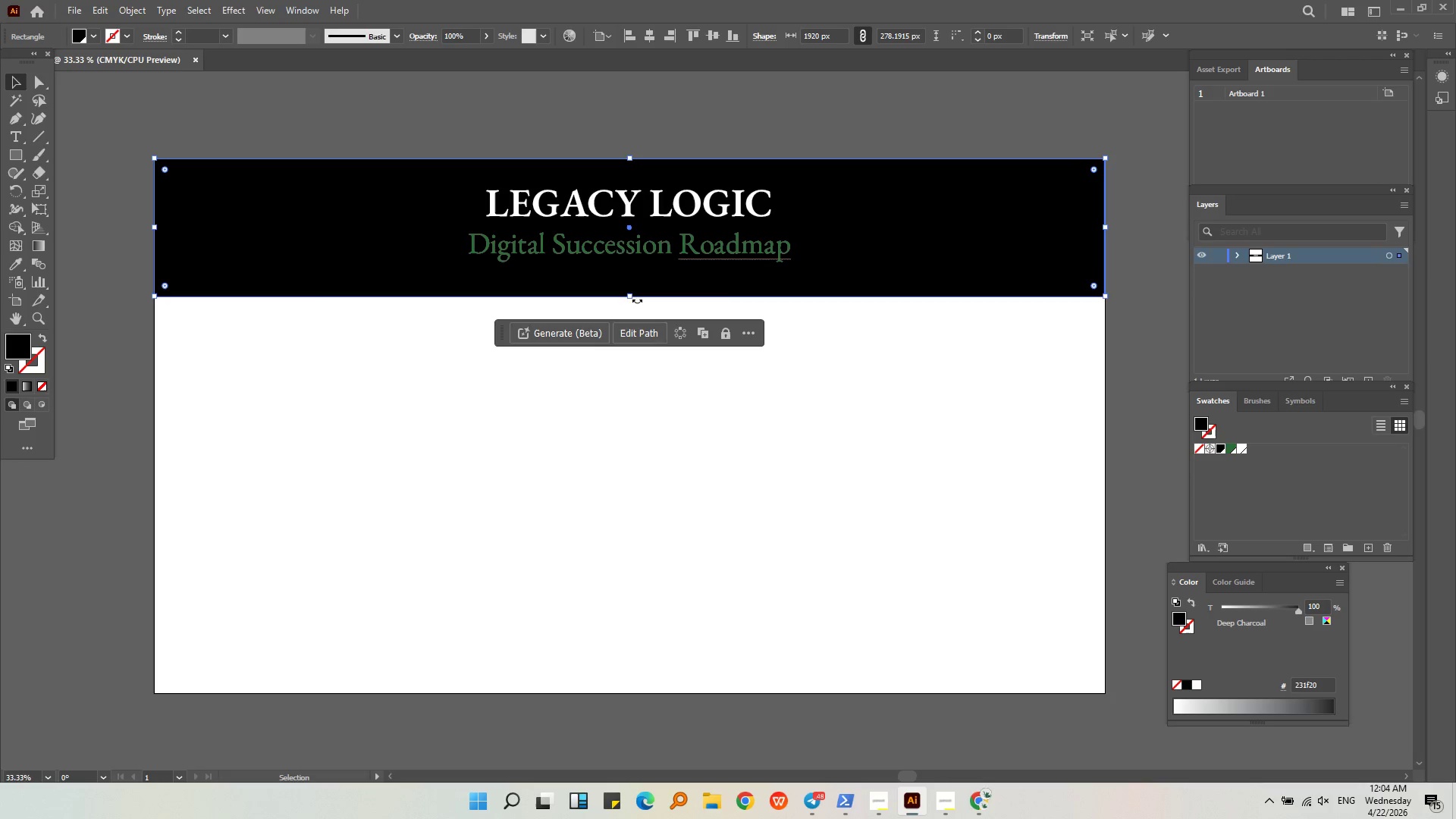 
left_click_drag(start_coordinate=[632, 297], to_coordinate=[632, 288])
 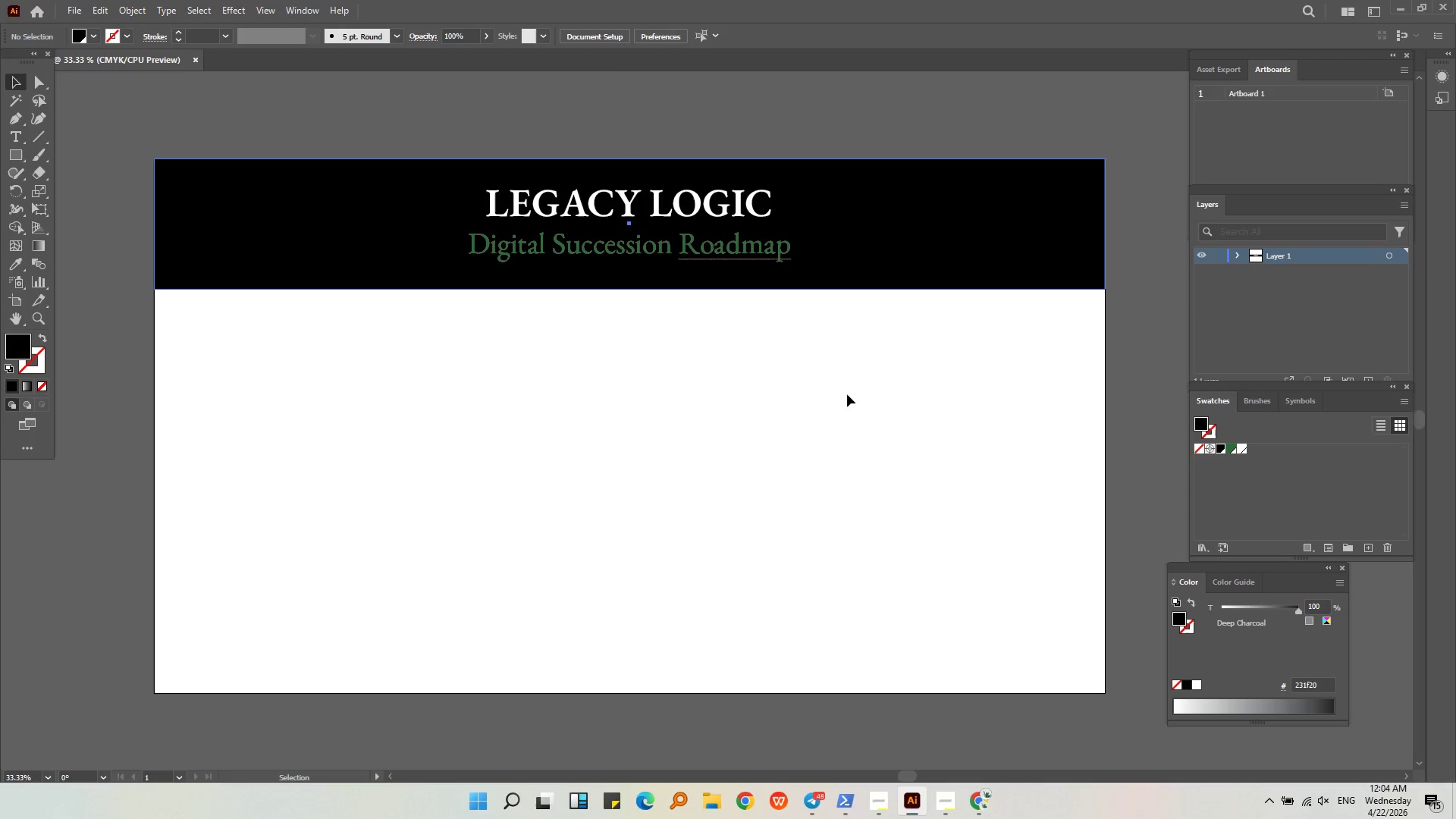 
double_click([715, 246])
 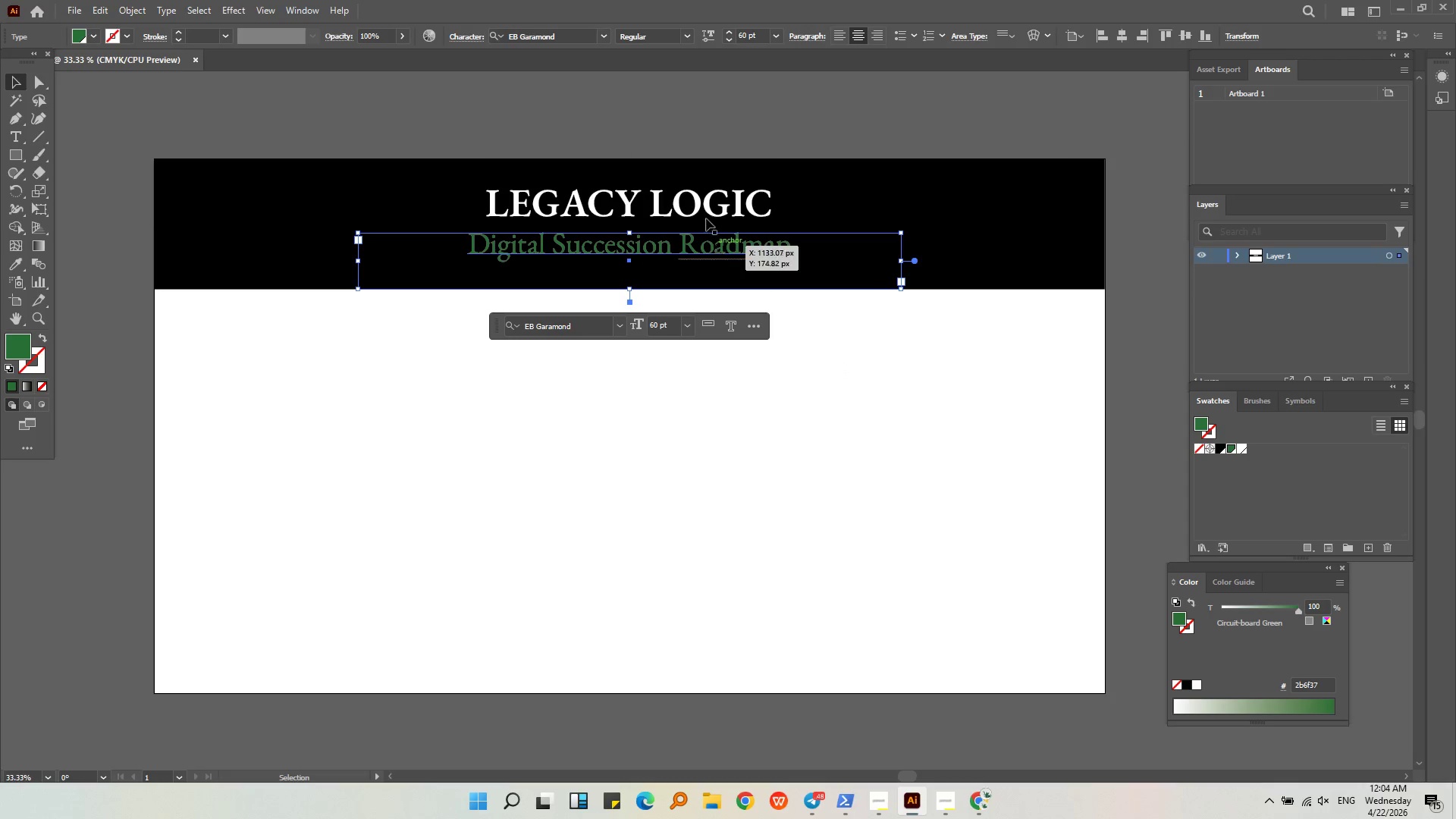 
key(Shift+ShiftLeft)
 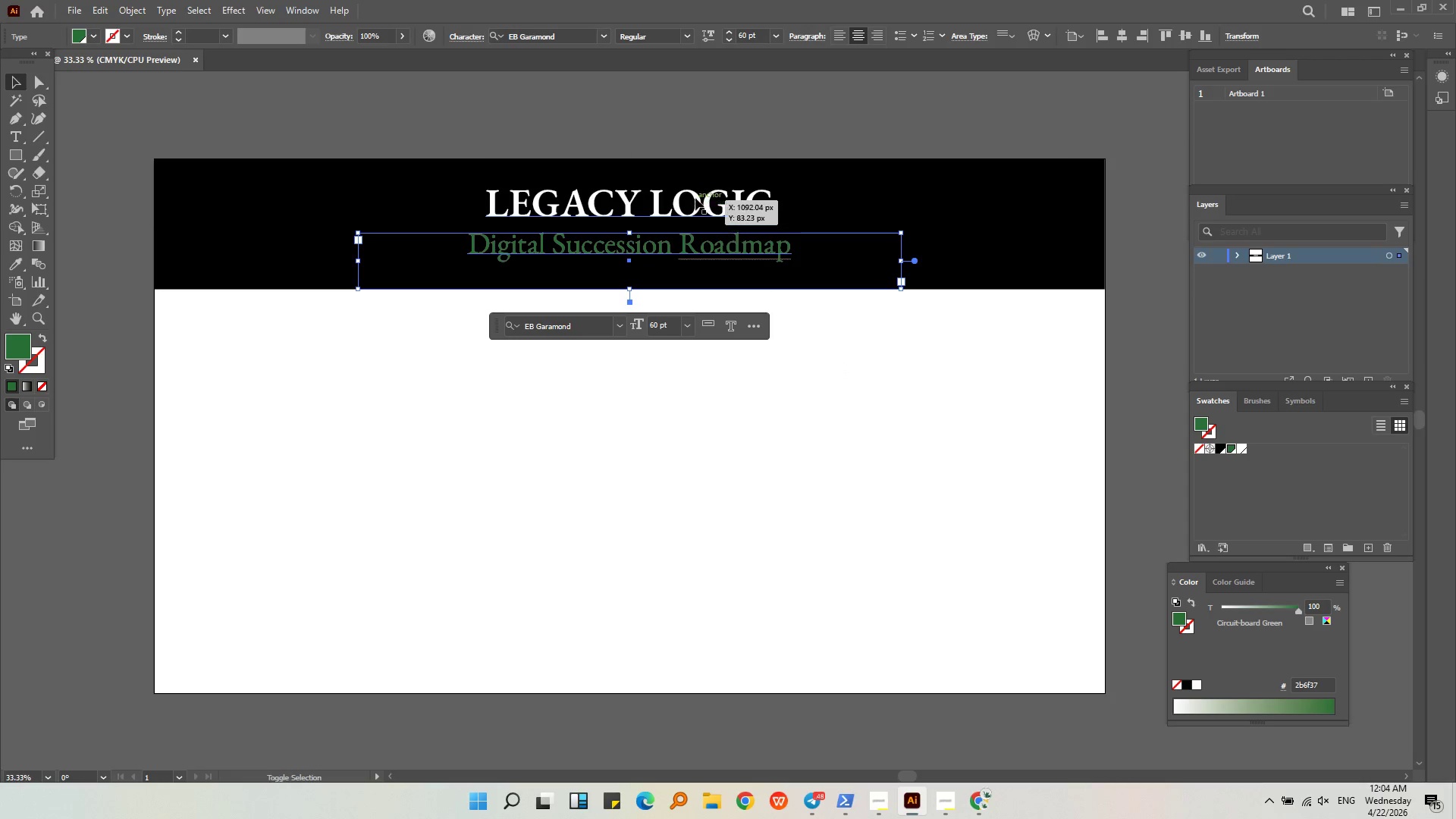 
left_click([695, 198])
 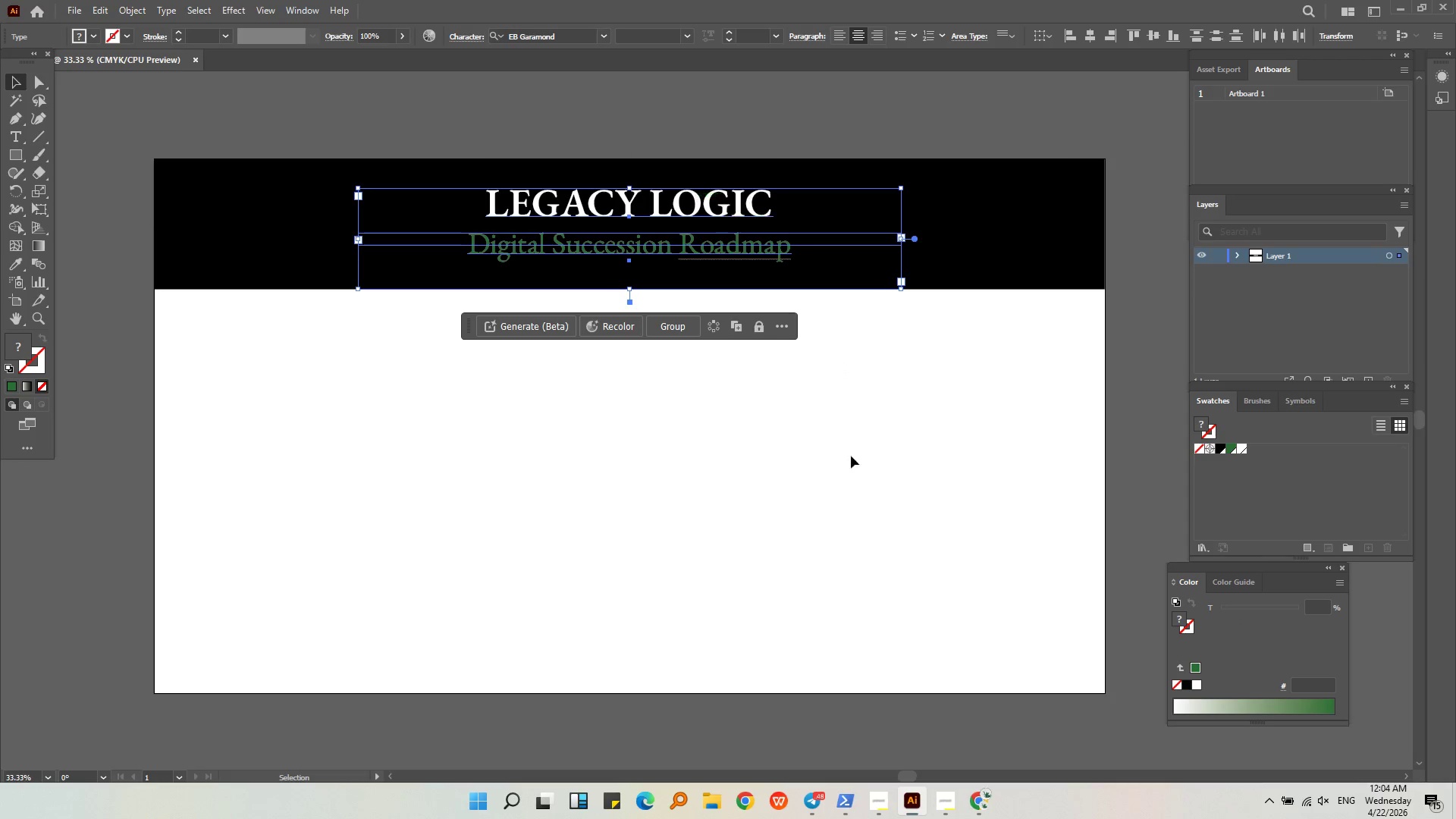 
double_click([872, 494])
 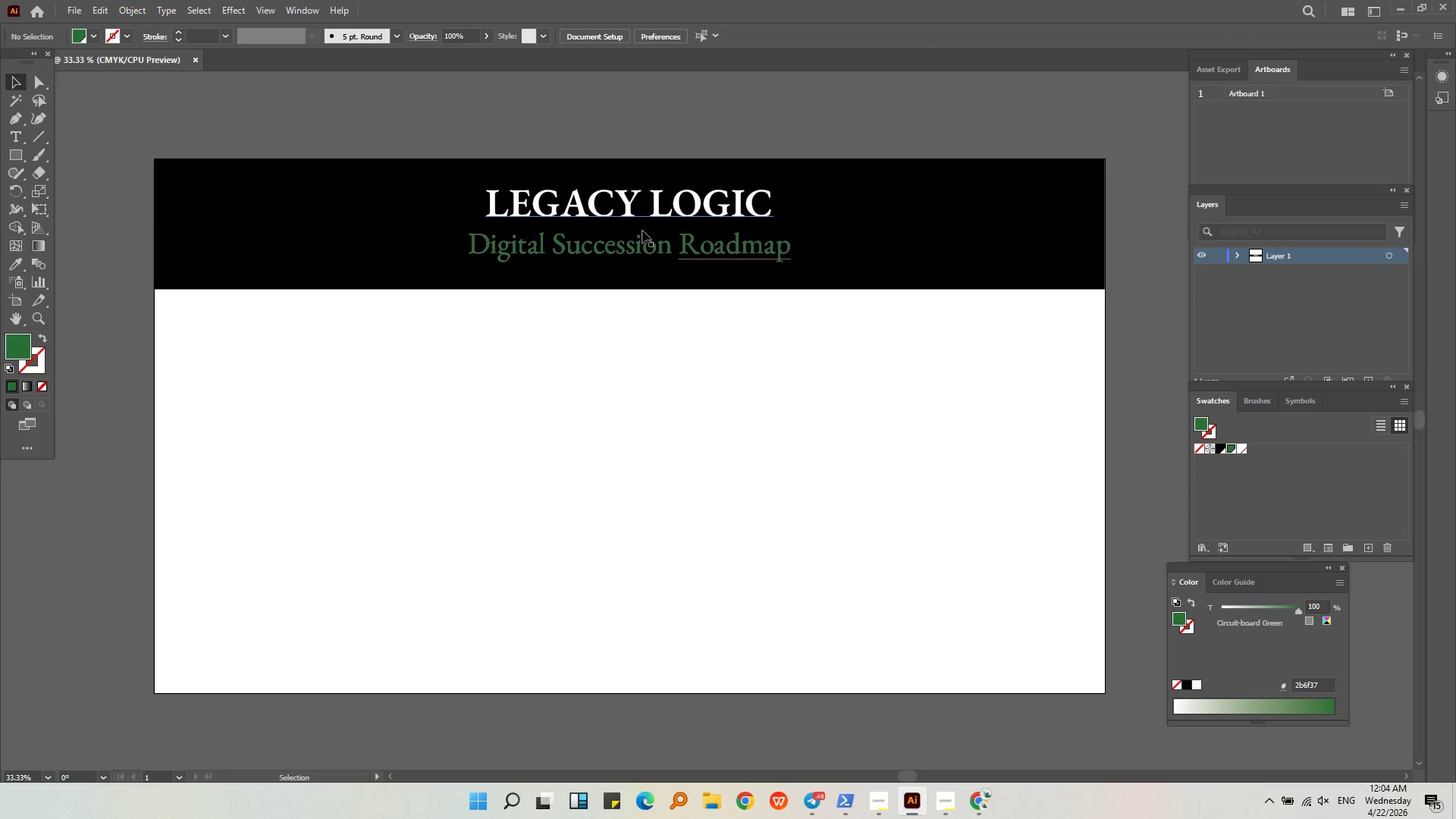 
left_click([645, 251])
 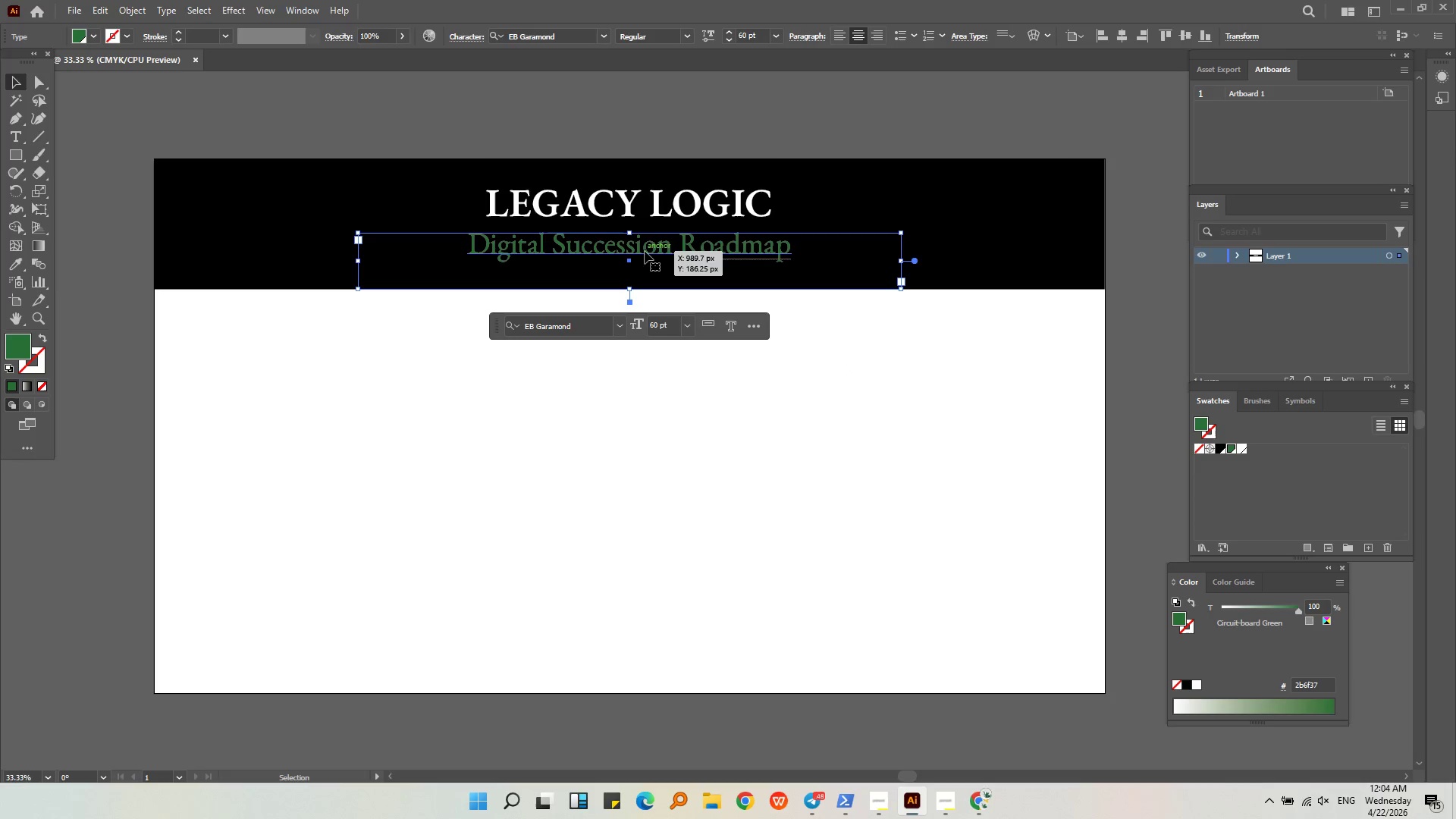 
hold_key(key=AltLeft, duration=0.39)
scroll: coordinate [646, 238], scroll_direction: up, amount: 2.0
 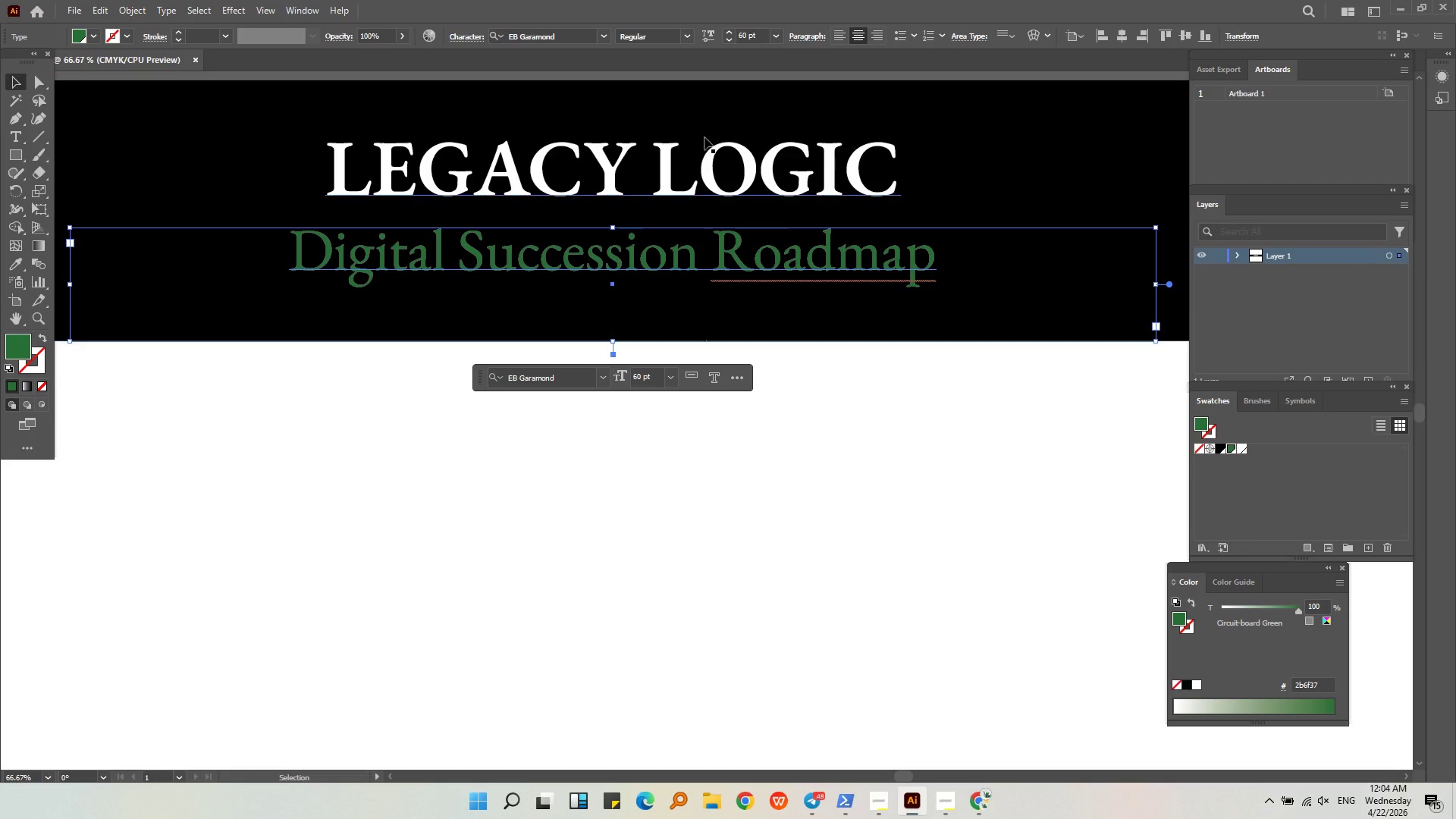 
hold_key(key=AltLeft, duration=0.39)
 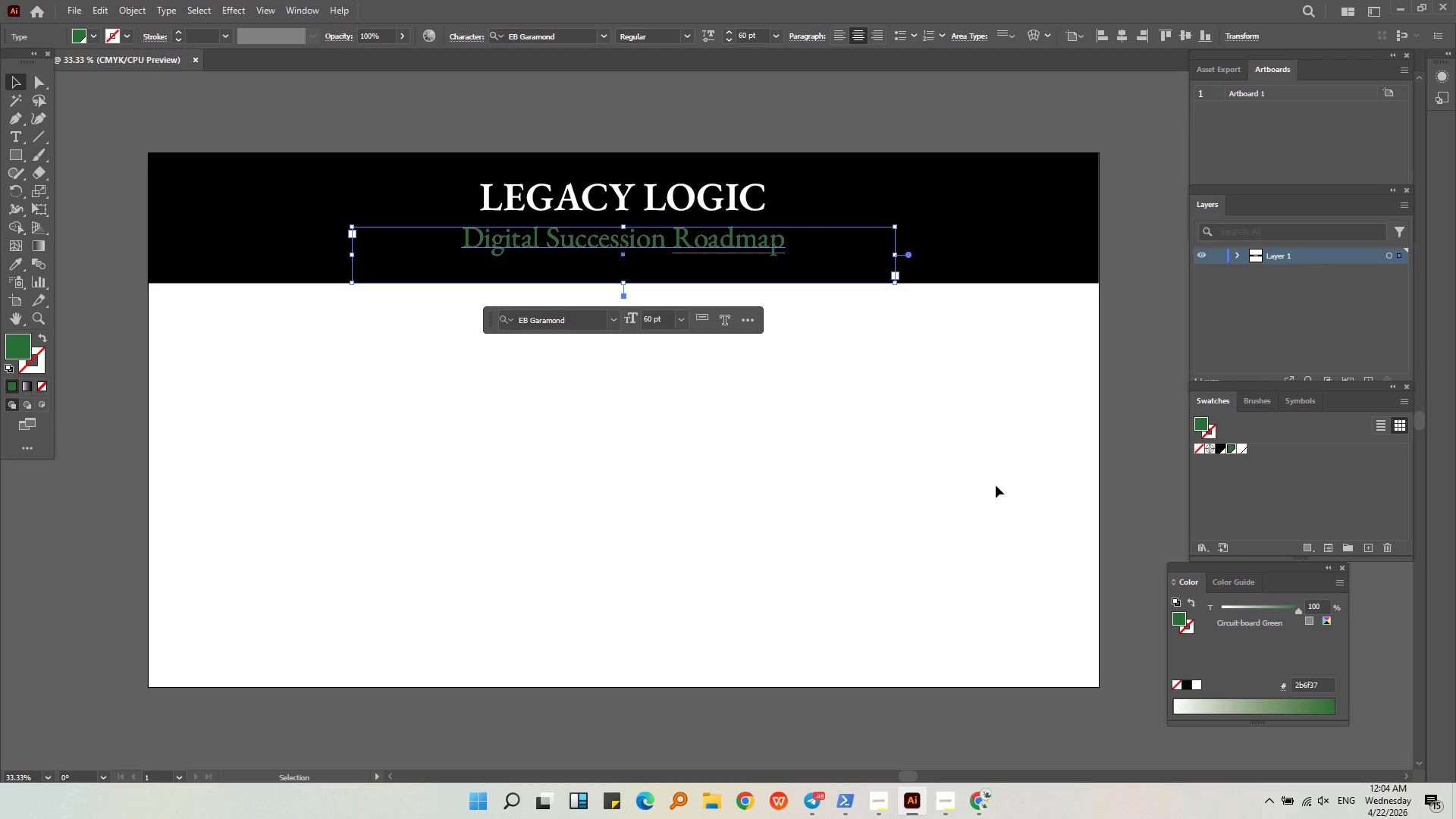 
left_click([1244, 550])
 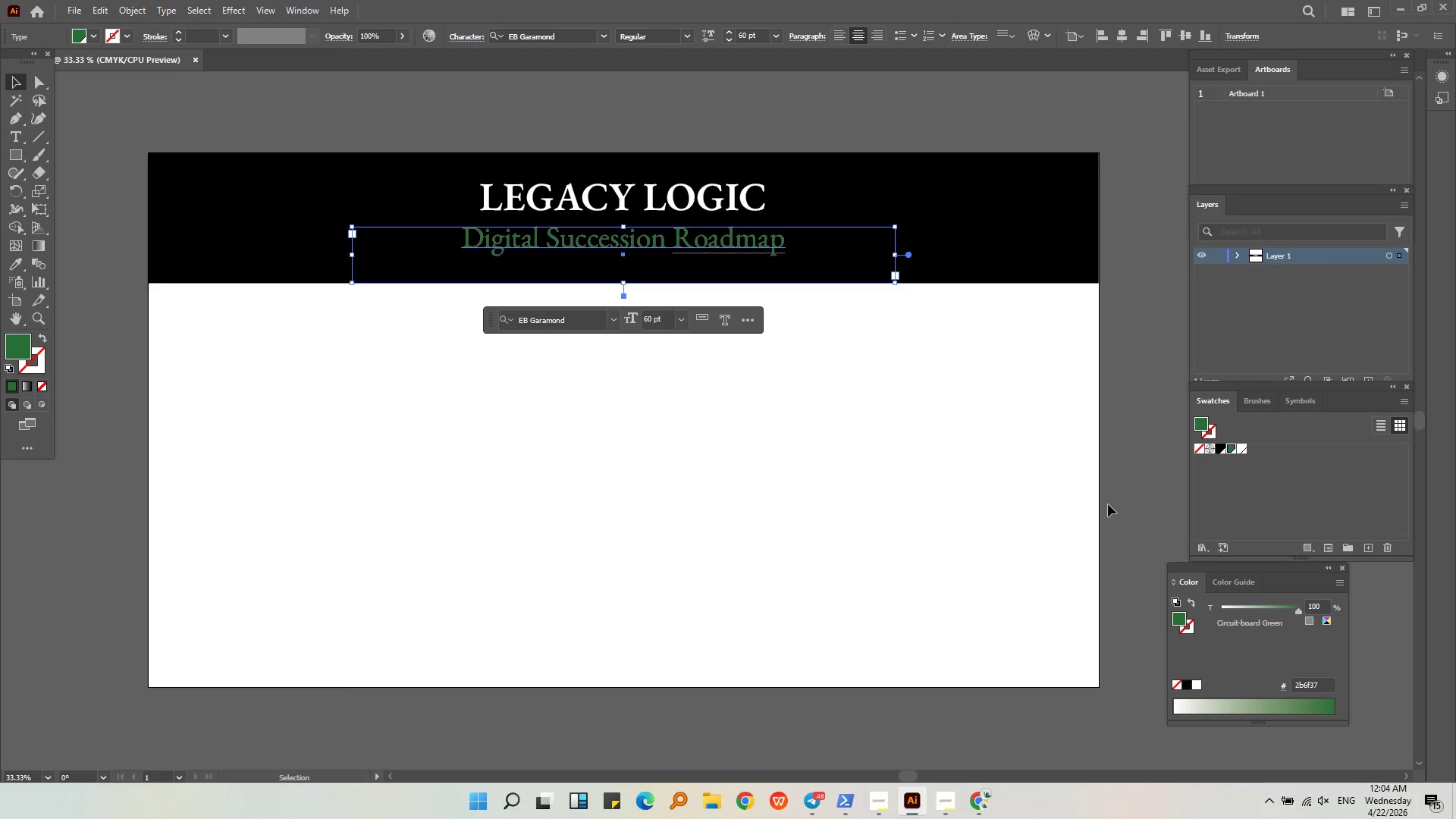 
scroll: coordinate [634, 224], scroll_direction: down, amount: 2.0
 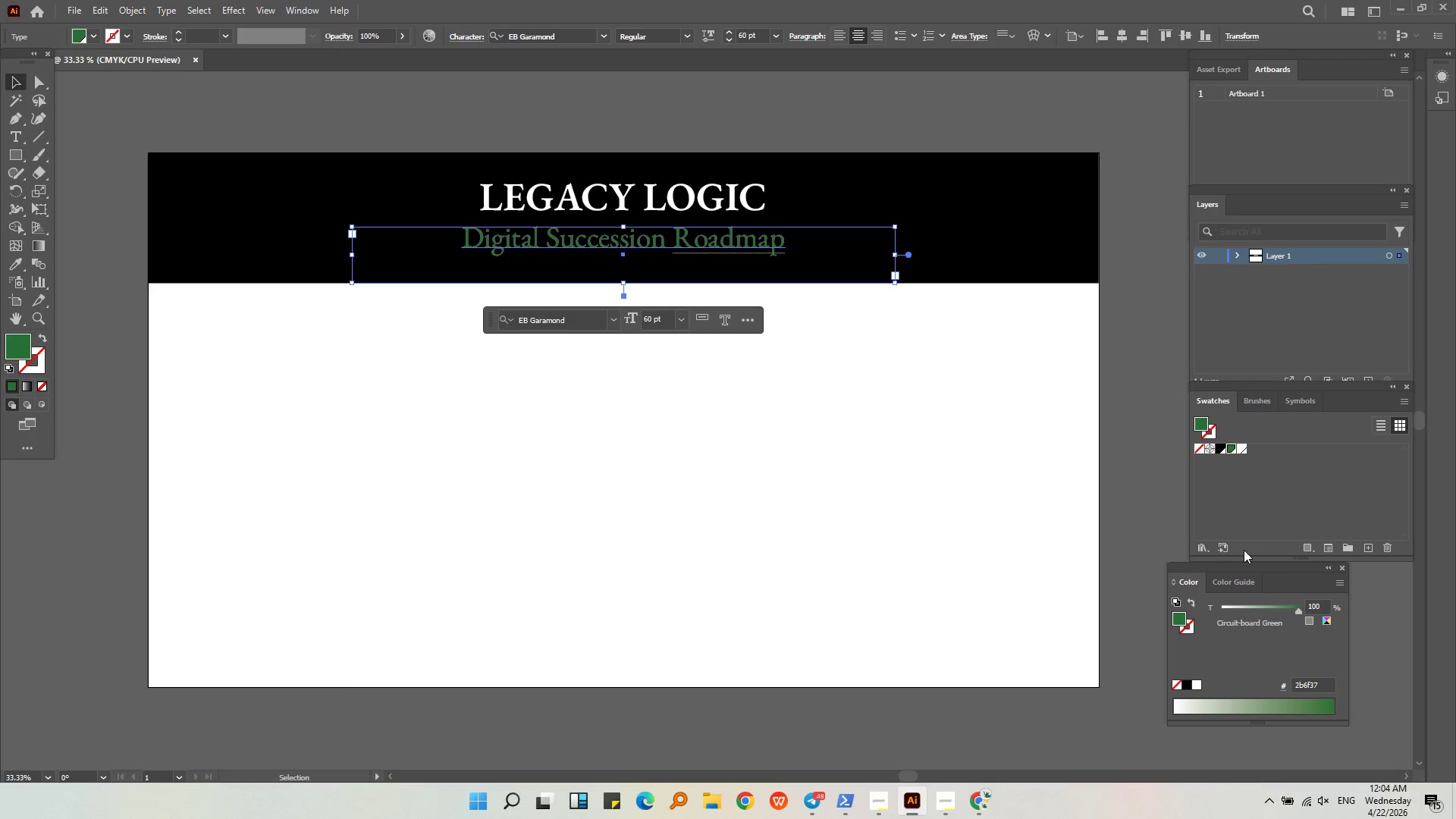 
left_click([1108, 504])
 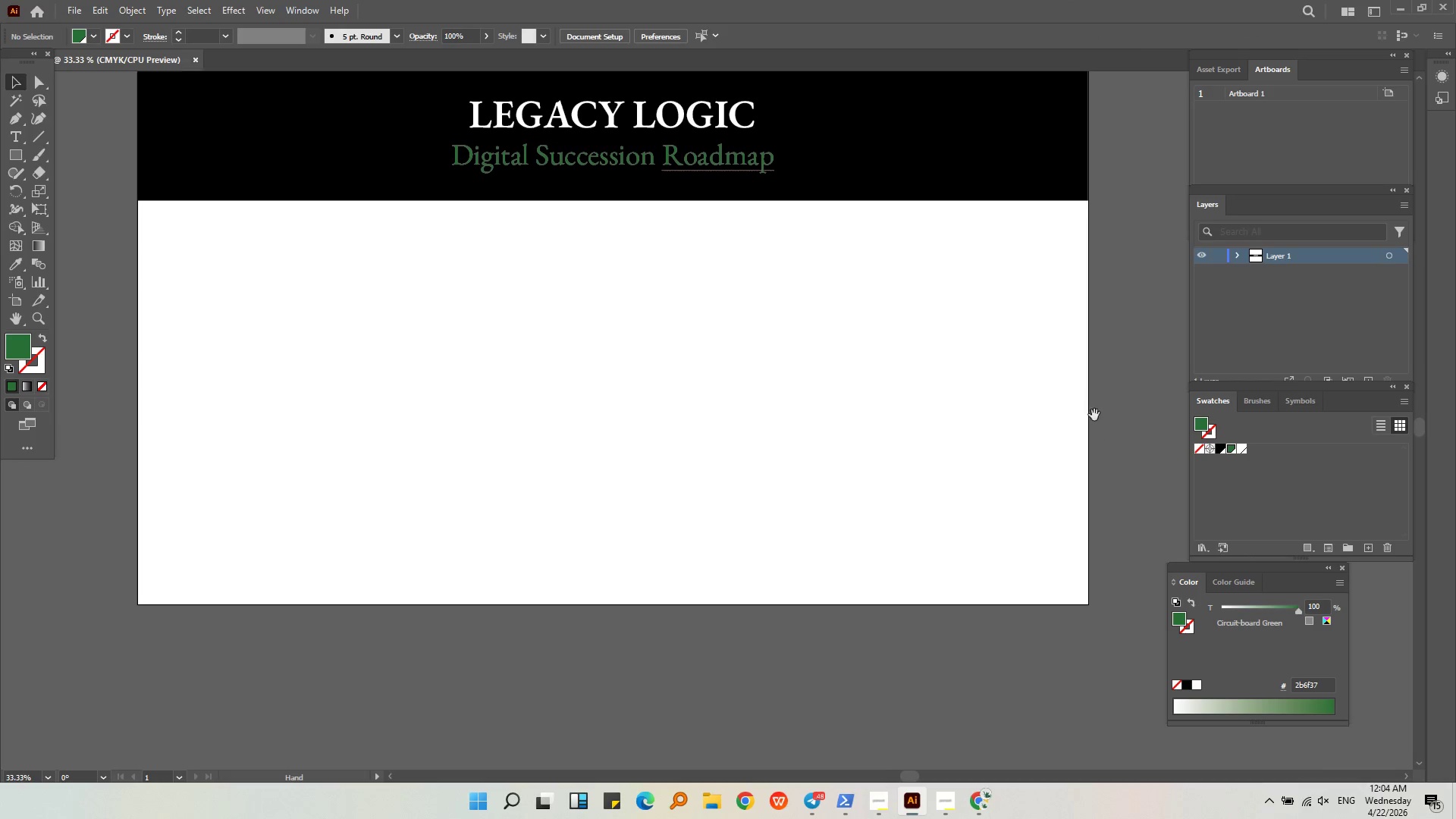 
left_click([984, 470])
 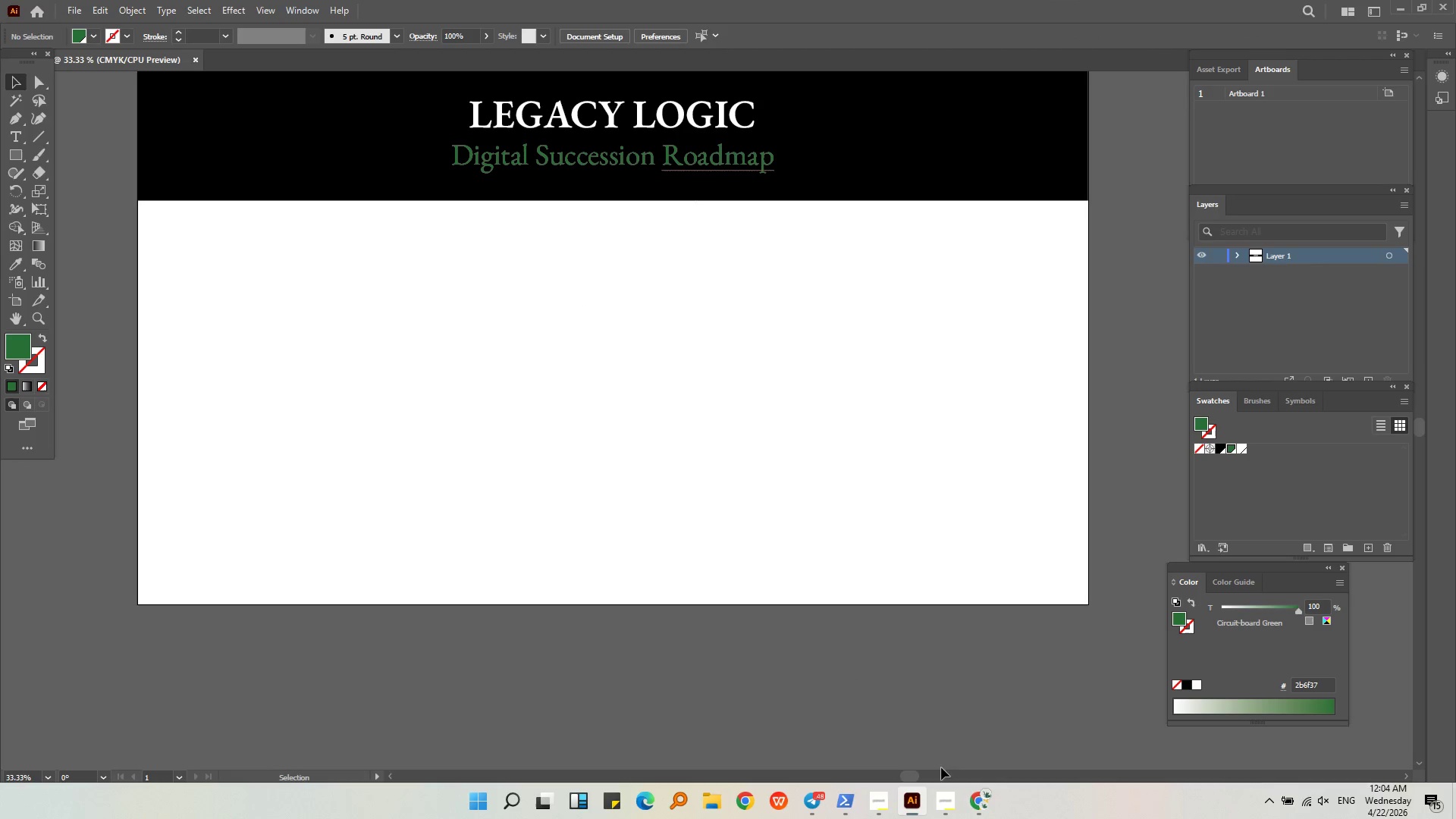 
left_click([955, 803])